 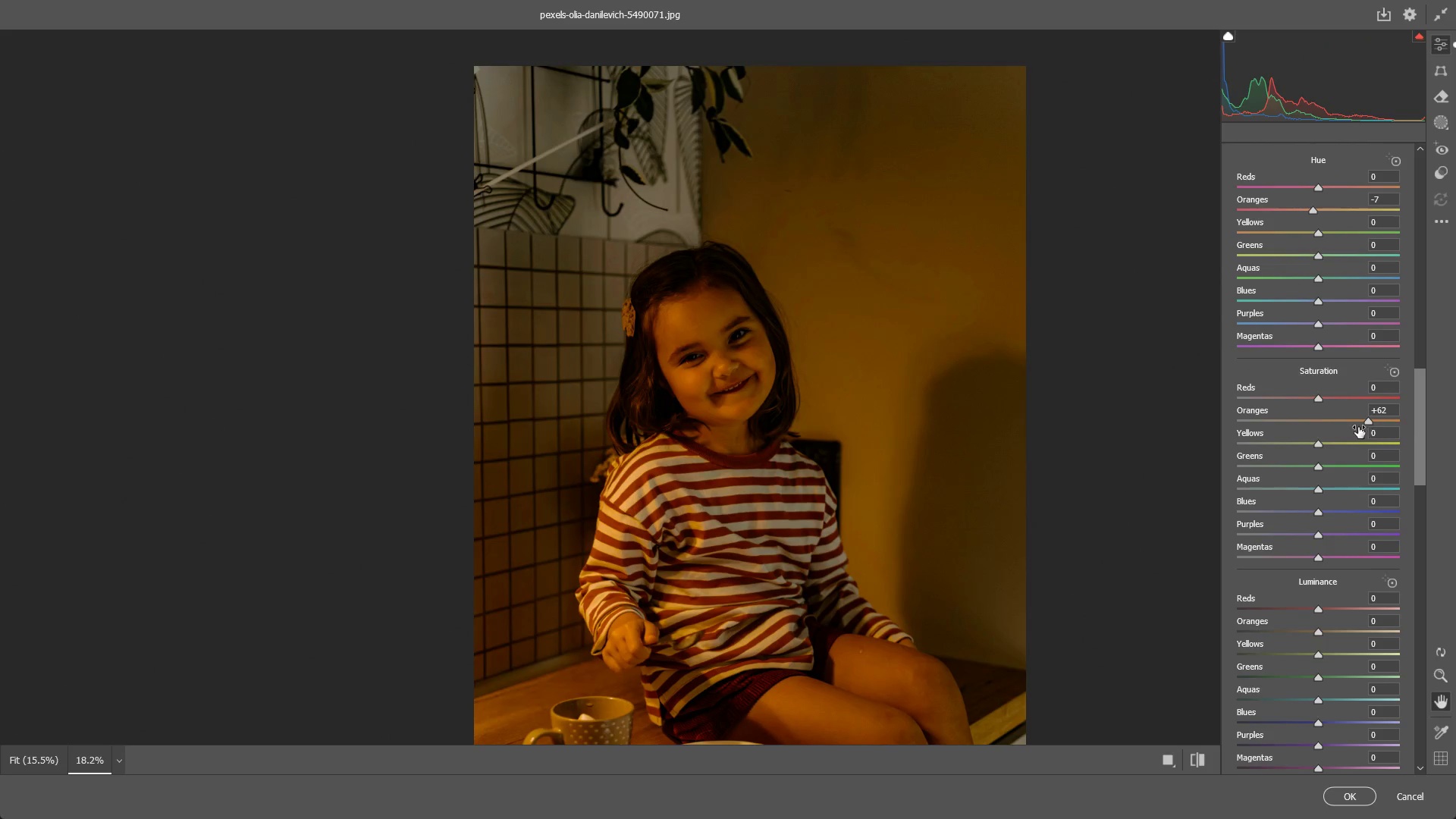 
key(Control+Z)
 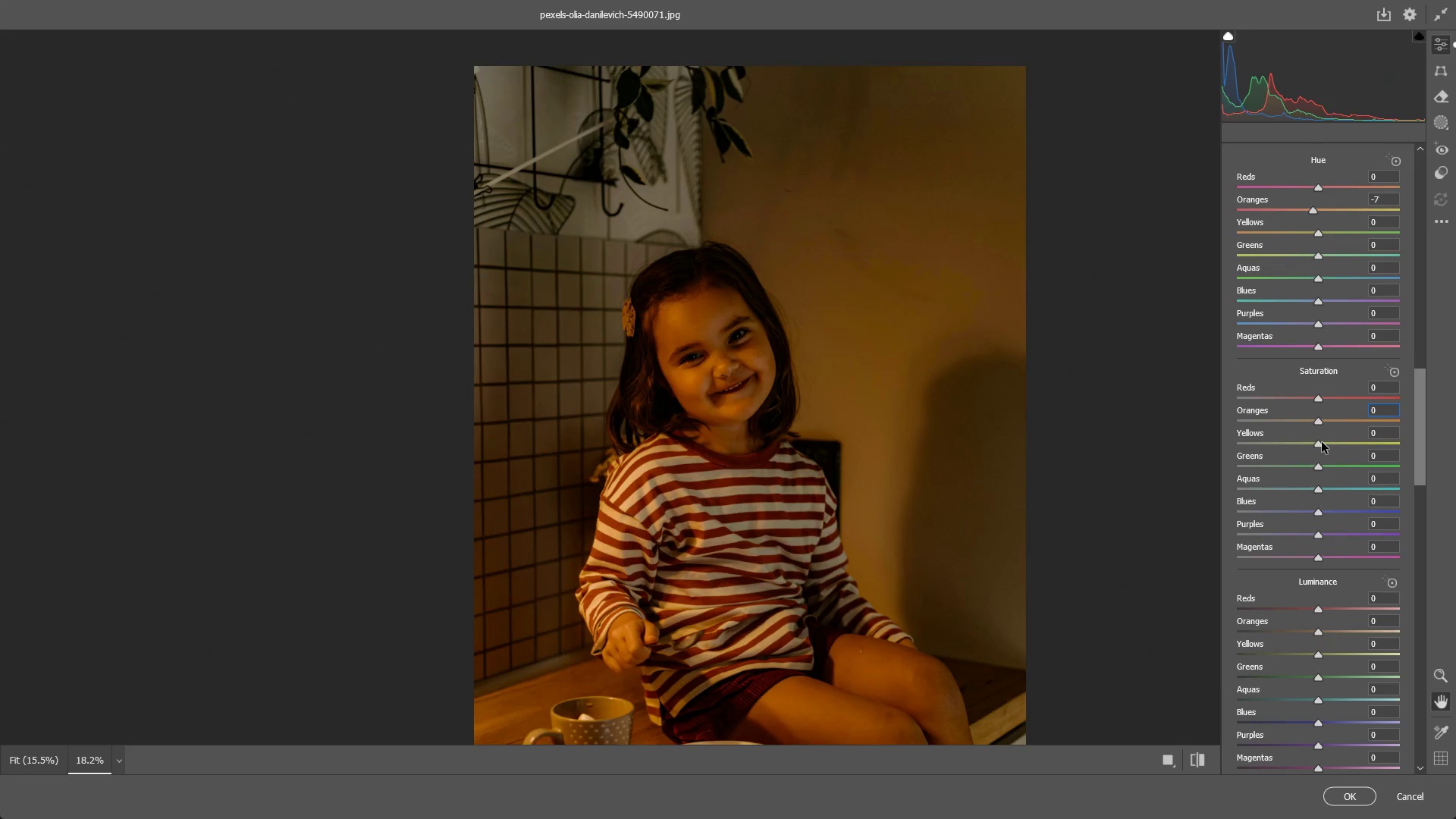 
left_click_drag(start_coordinate=[1322, 442], to_coordinate=[1293, 447])
 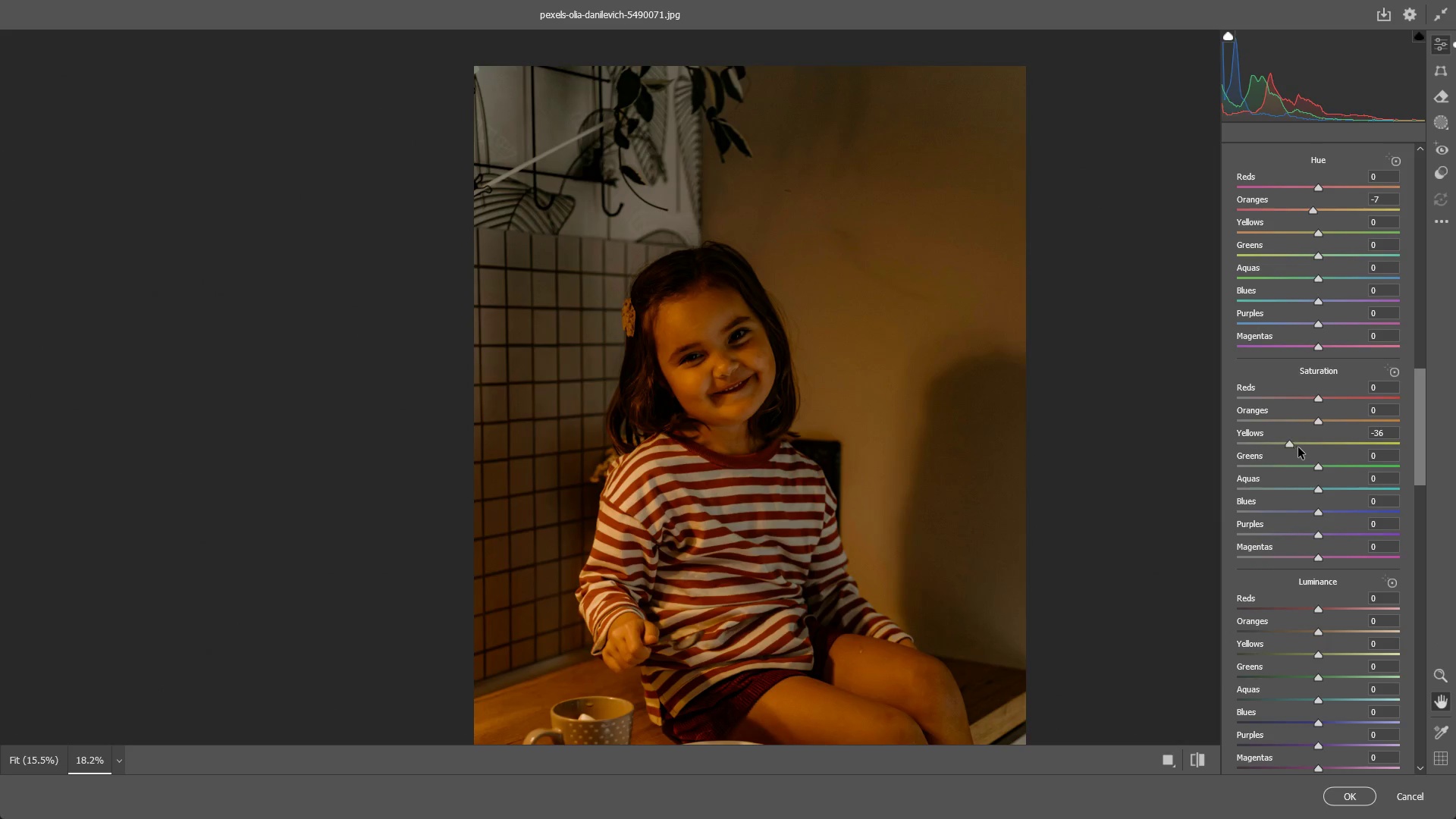 
key(Control+ControlLeft)
 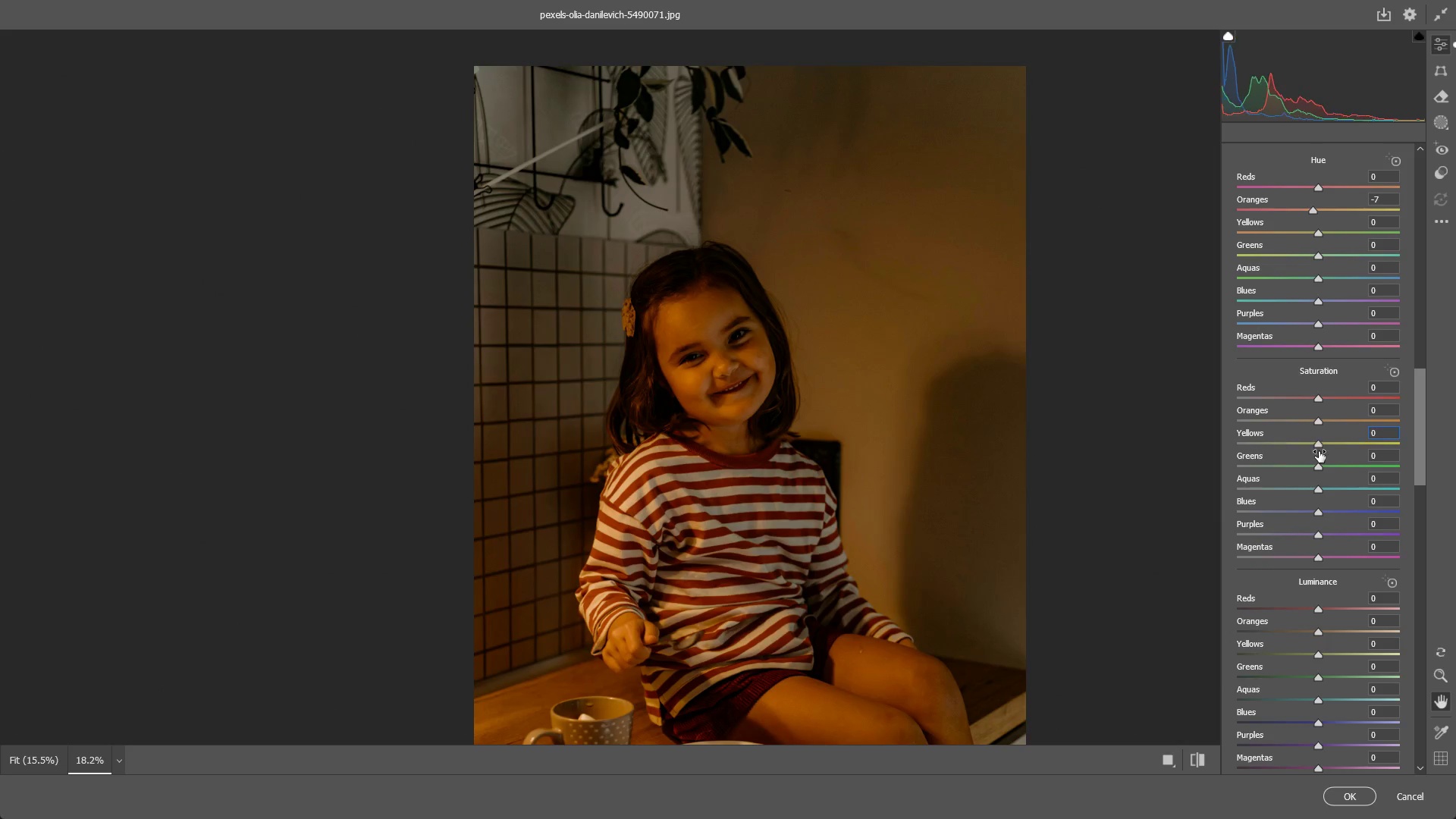 
key(Control+Z)
 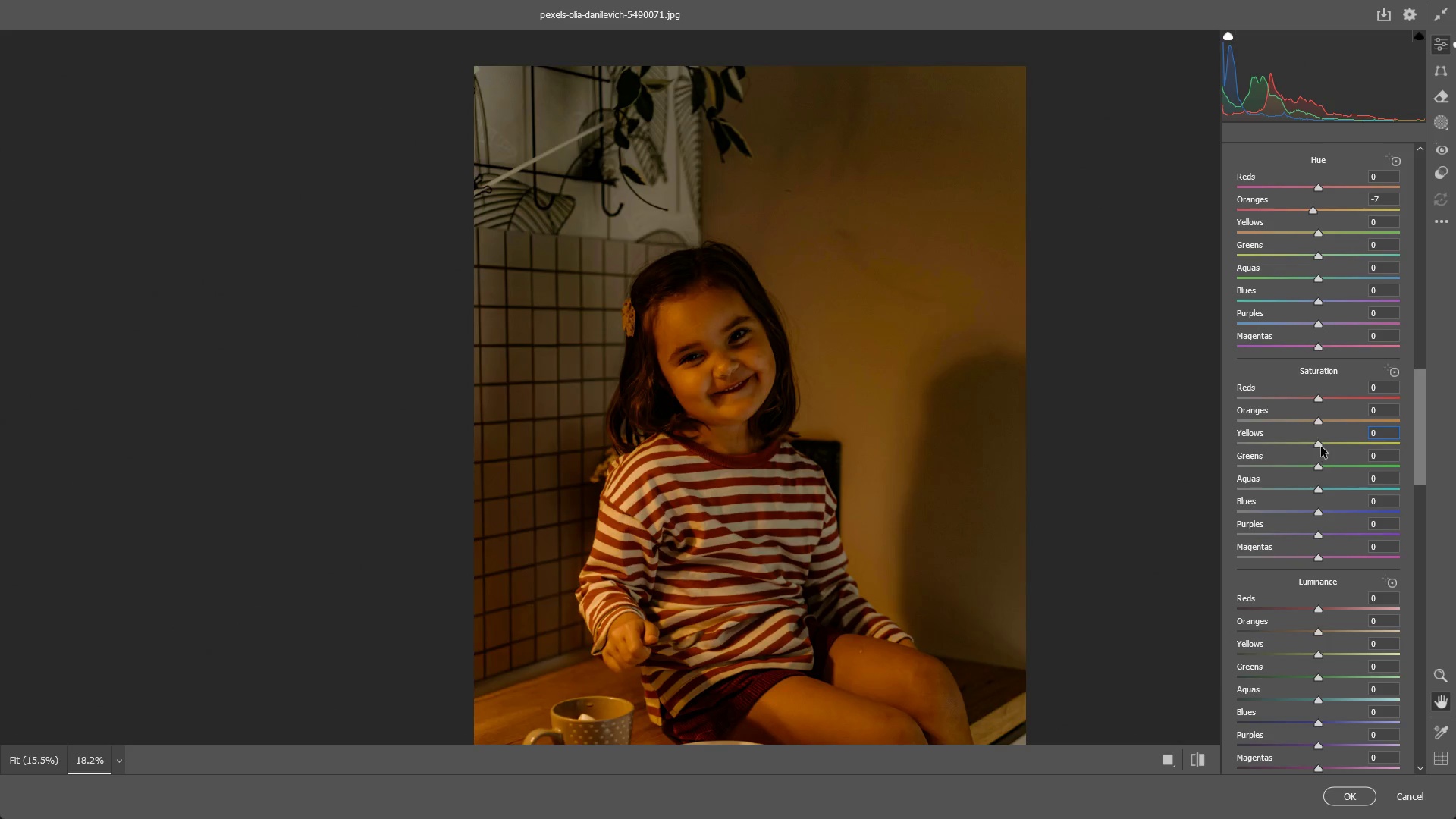 
left_click_drag(start_coordinate=[1321, 447], to_coordinate=[1419, 449])
 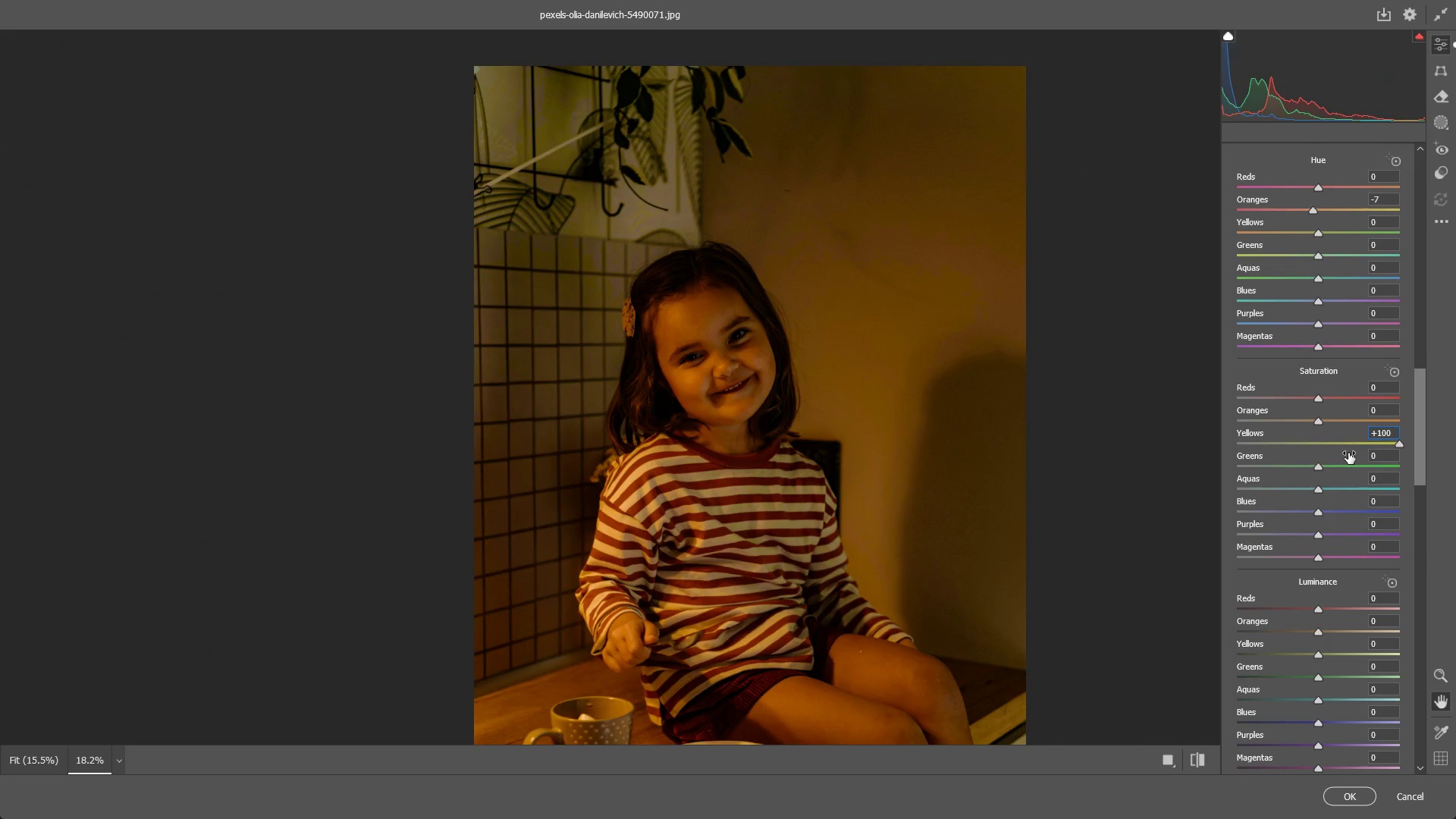 
key(Control+ControlLeft)
 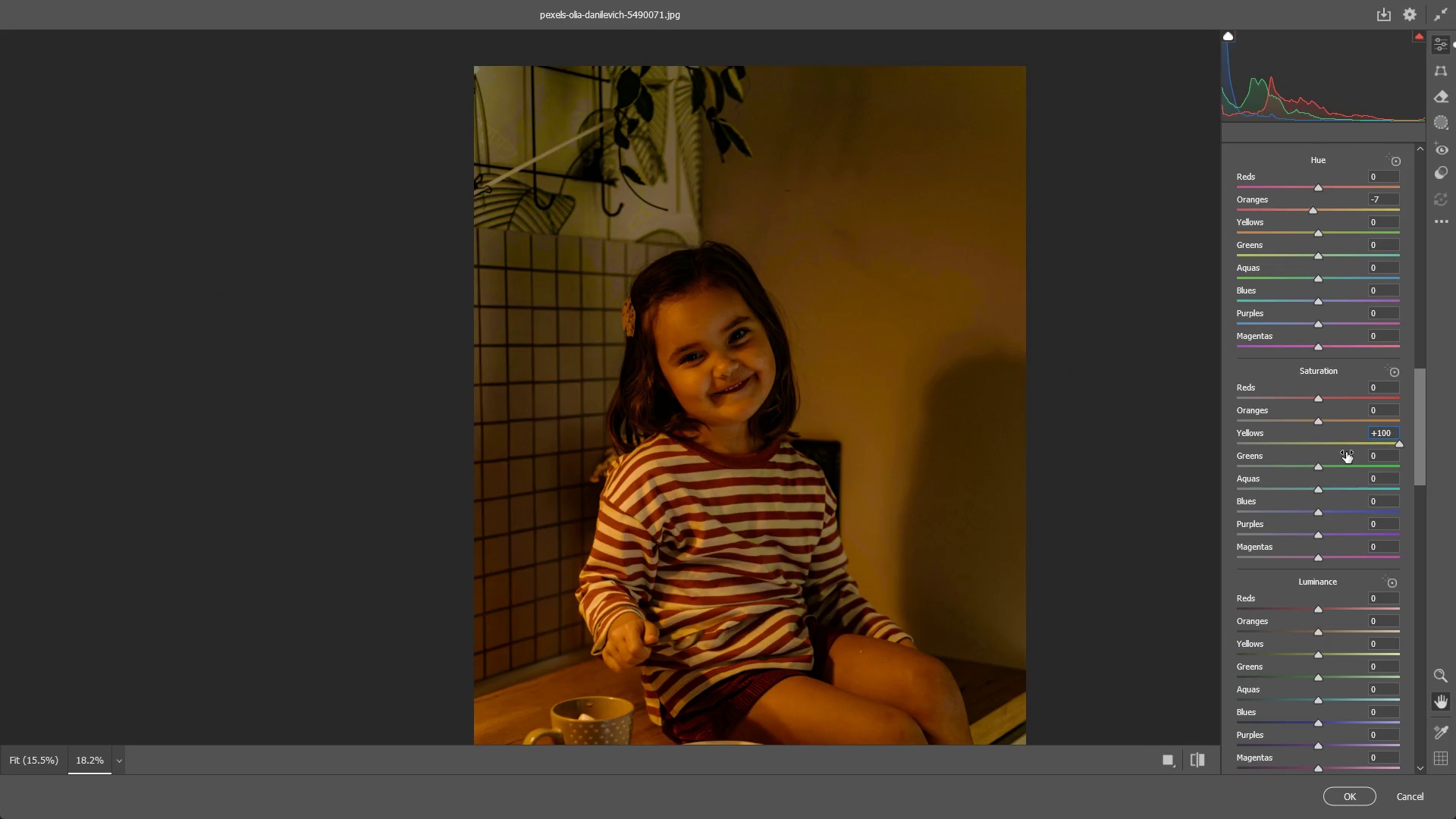 
key(Control+Z)
 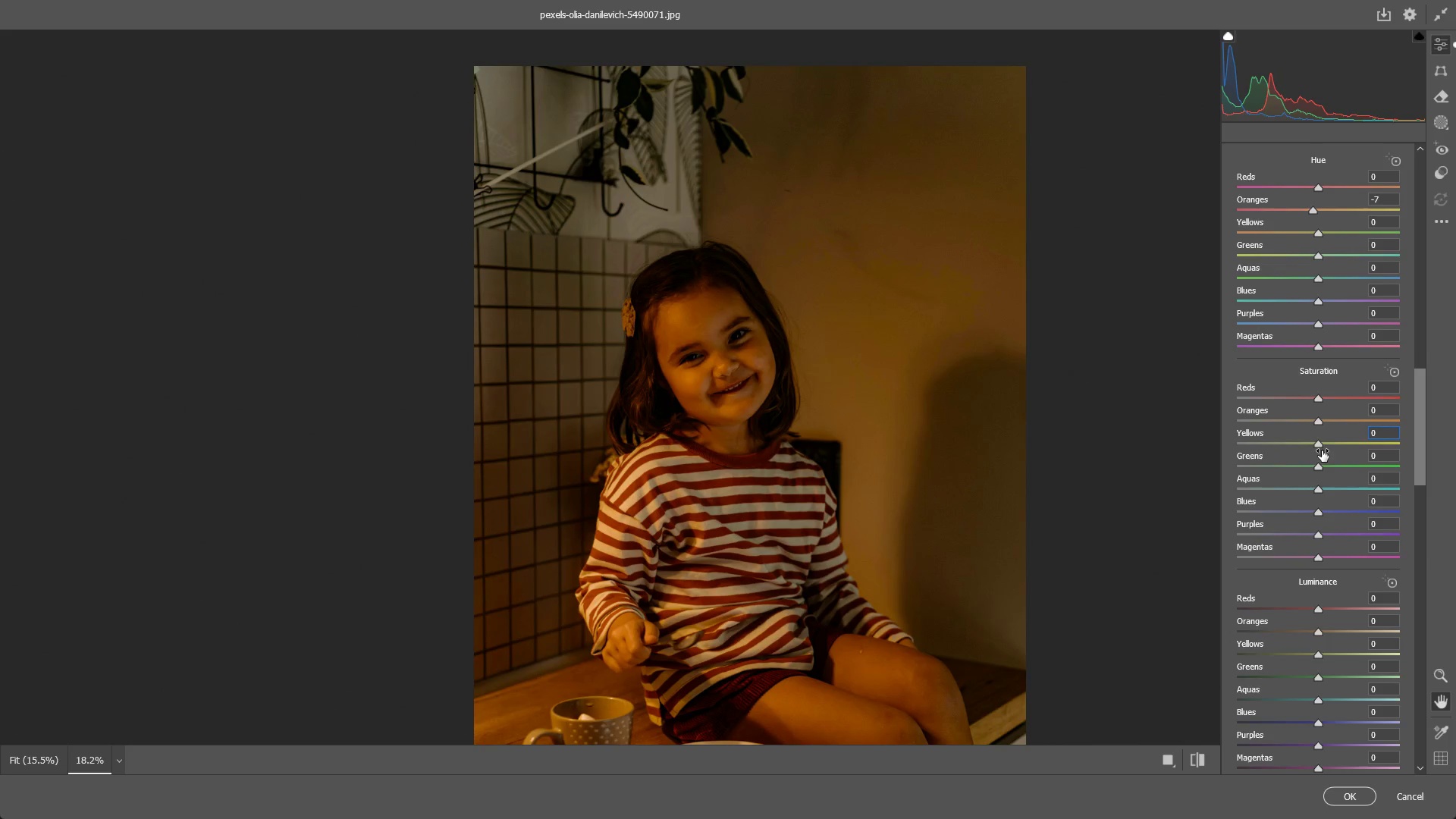 
left_click_drag(start_coordinate=[1322, 445], to_coordinate=[1401, 450])
 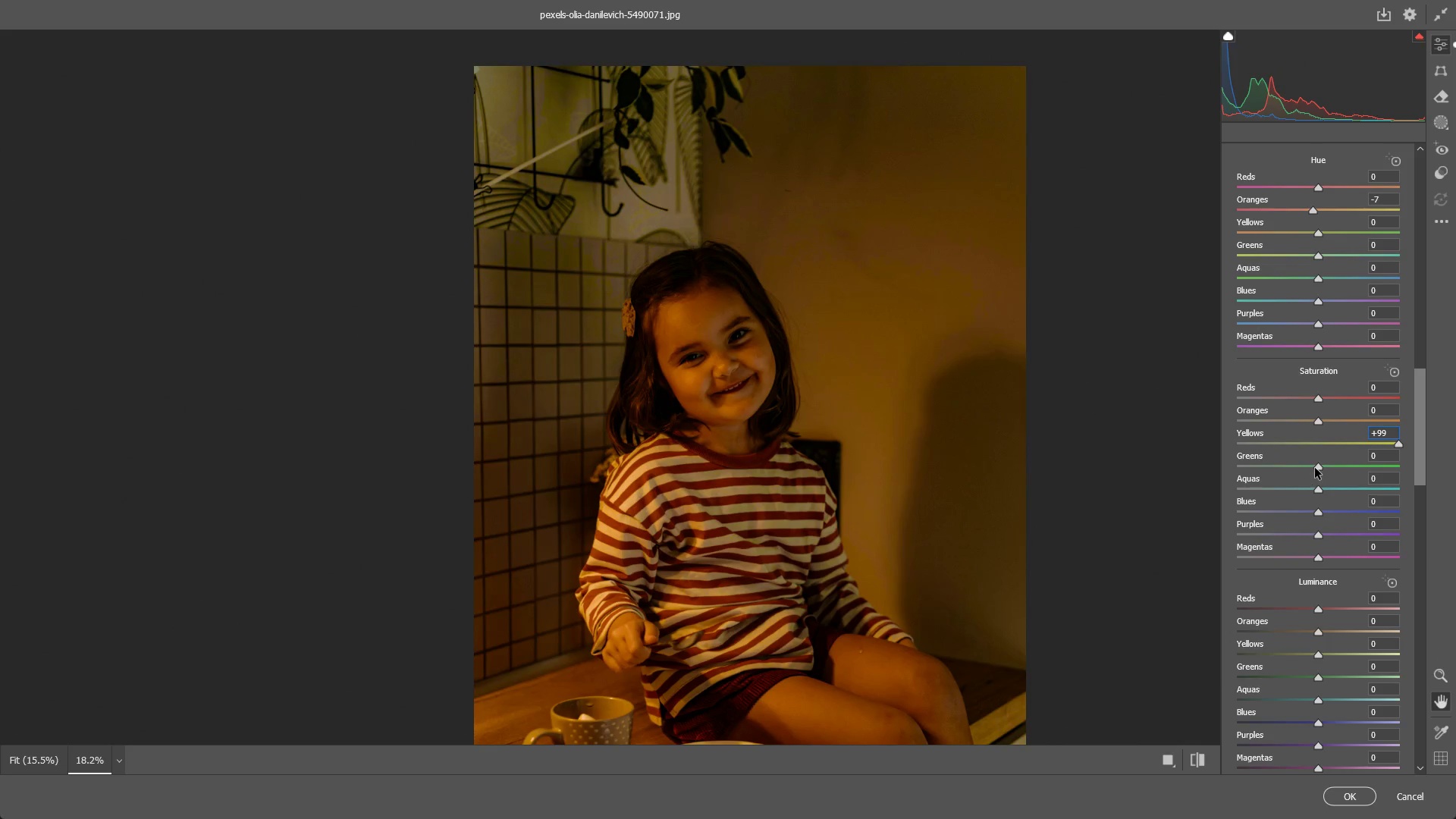 
left_click_drag(start_coordinate=[1315, 468], to_coordinate=[1414, 465])
 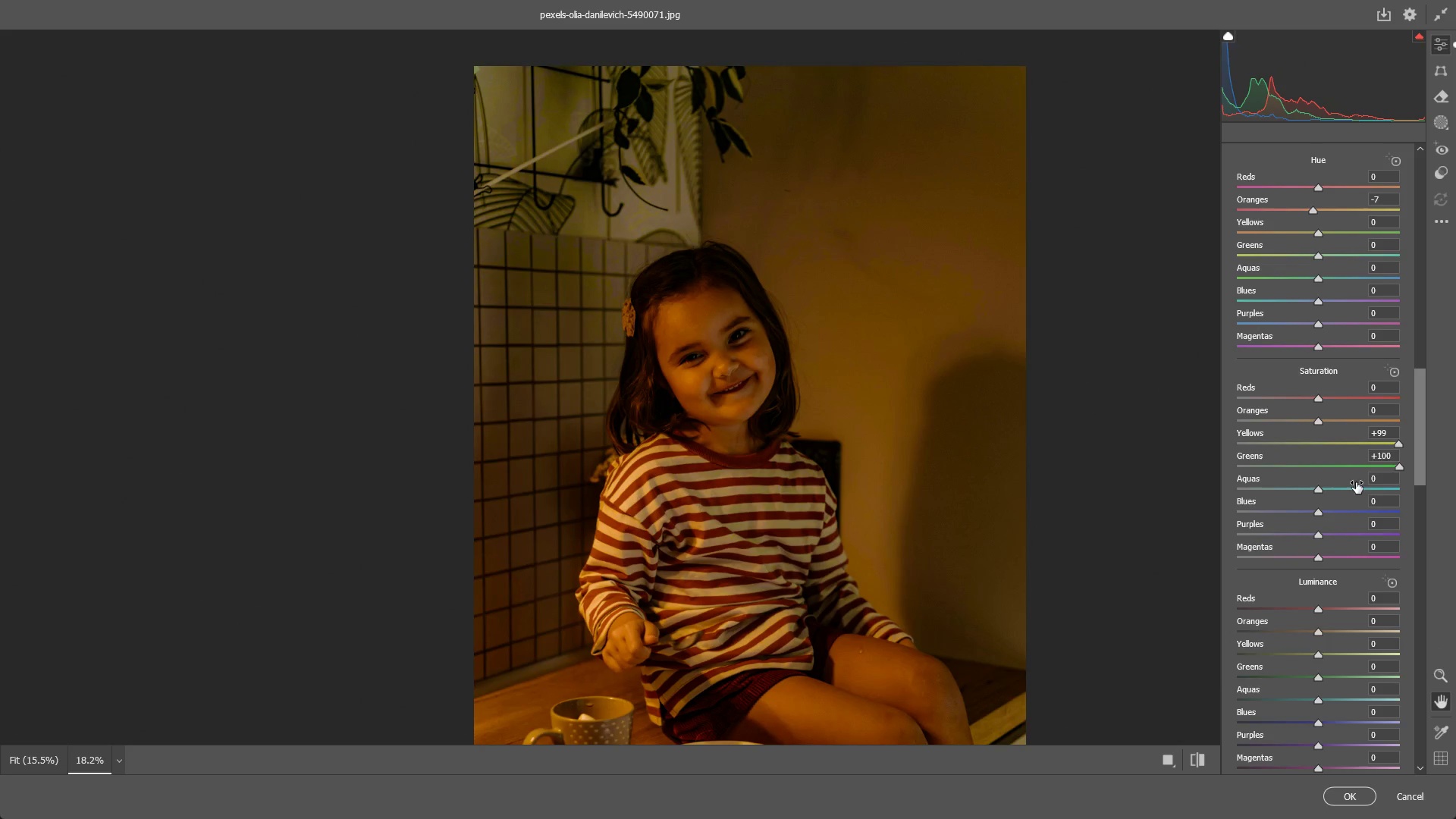 
key(Control+ControlLeft)
 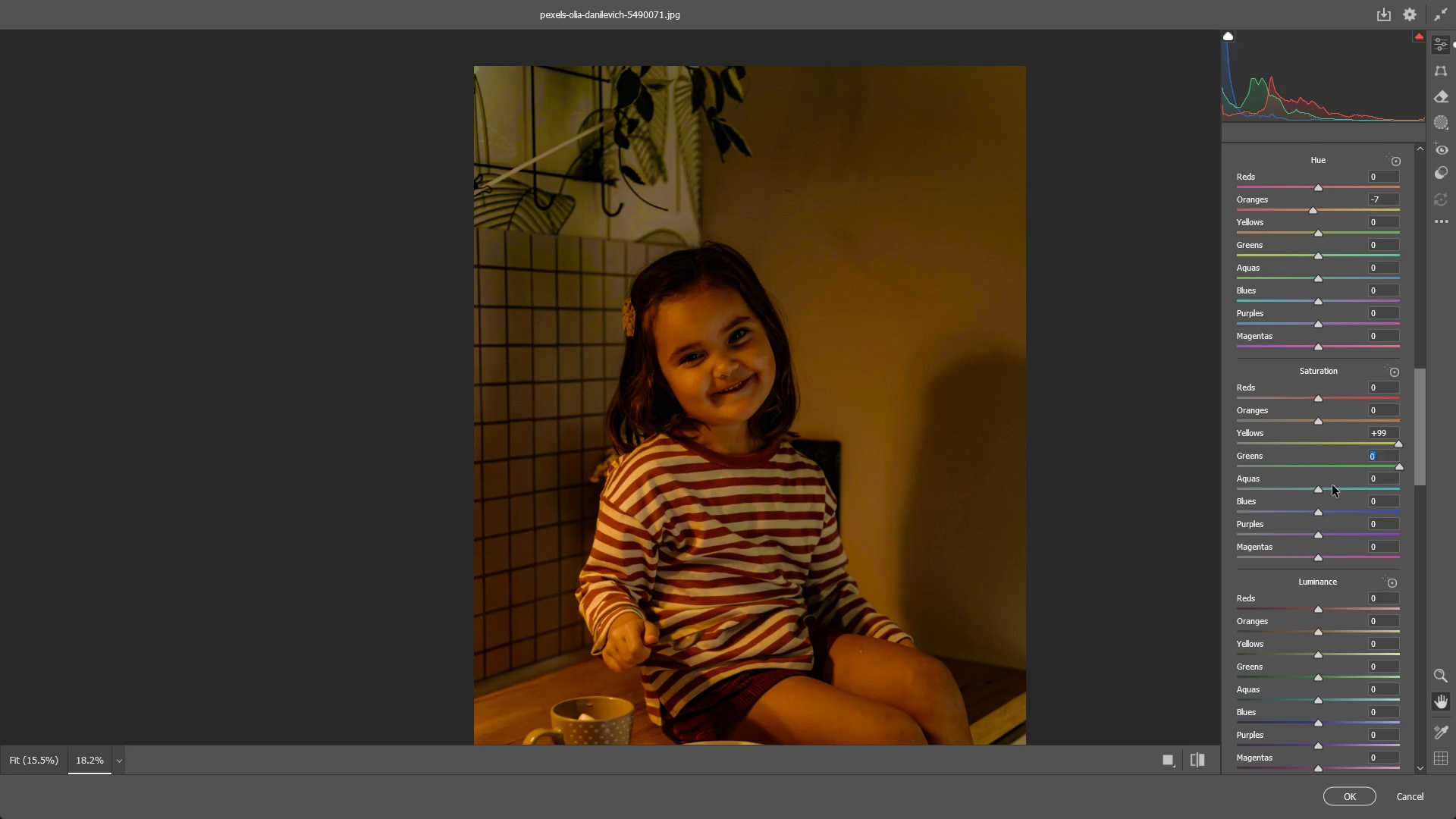 
key(Control+Z)
 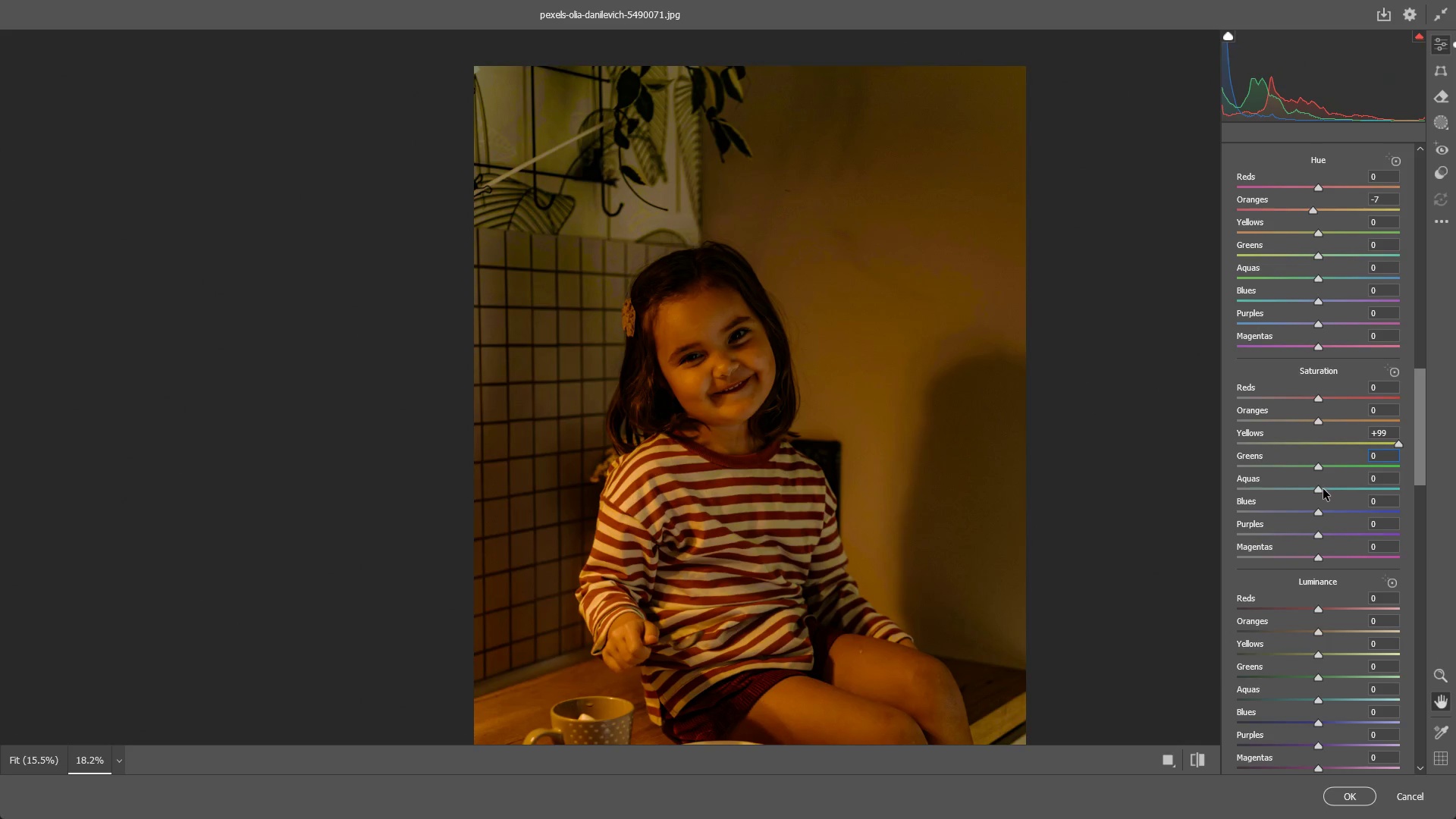 
left_click_drag(start_coordinate=[1323, 489], to_coordinate=[1240, 483])
 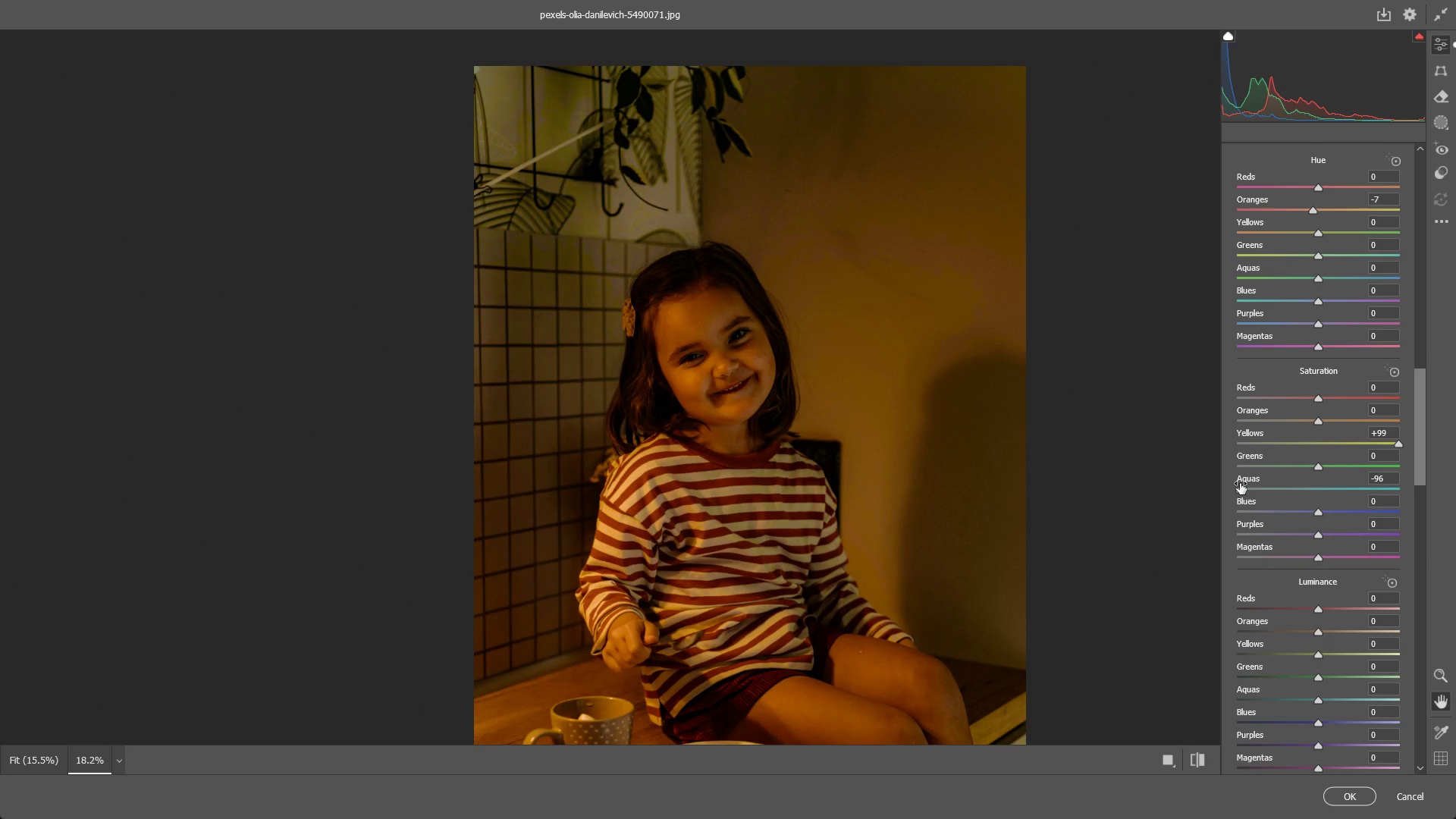 
key(Control+ControlLeft)
 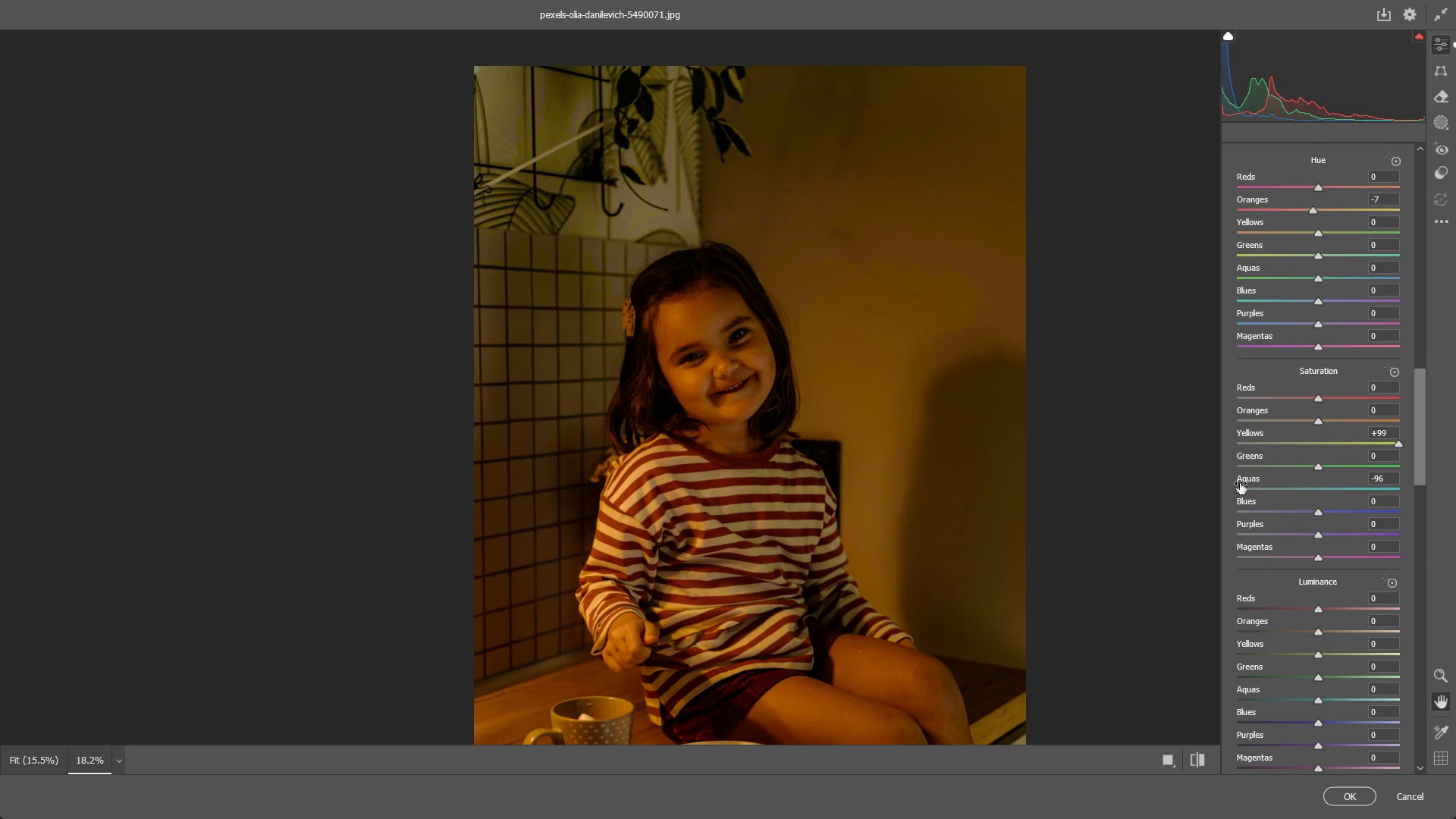 
key(Control+Z)
 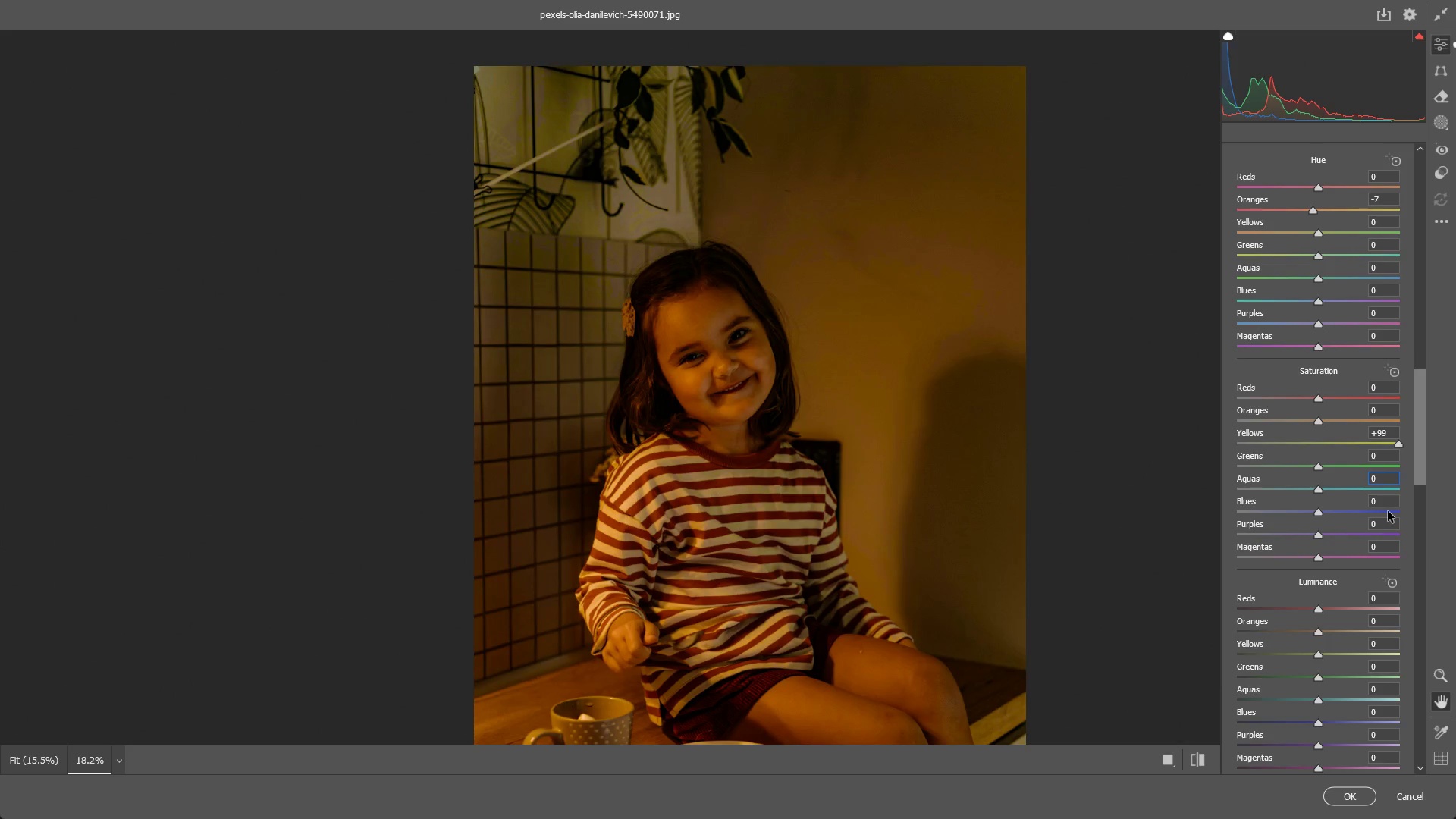 
wait(22.42)
 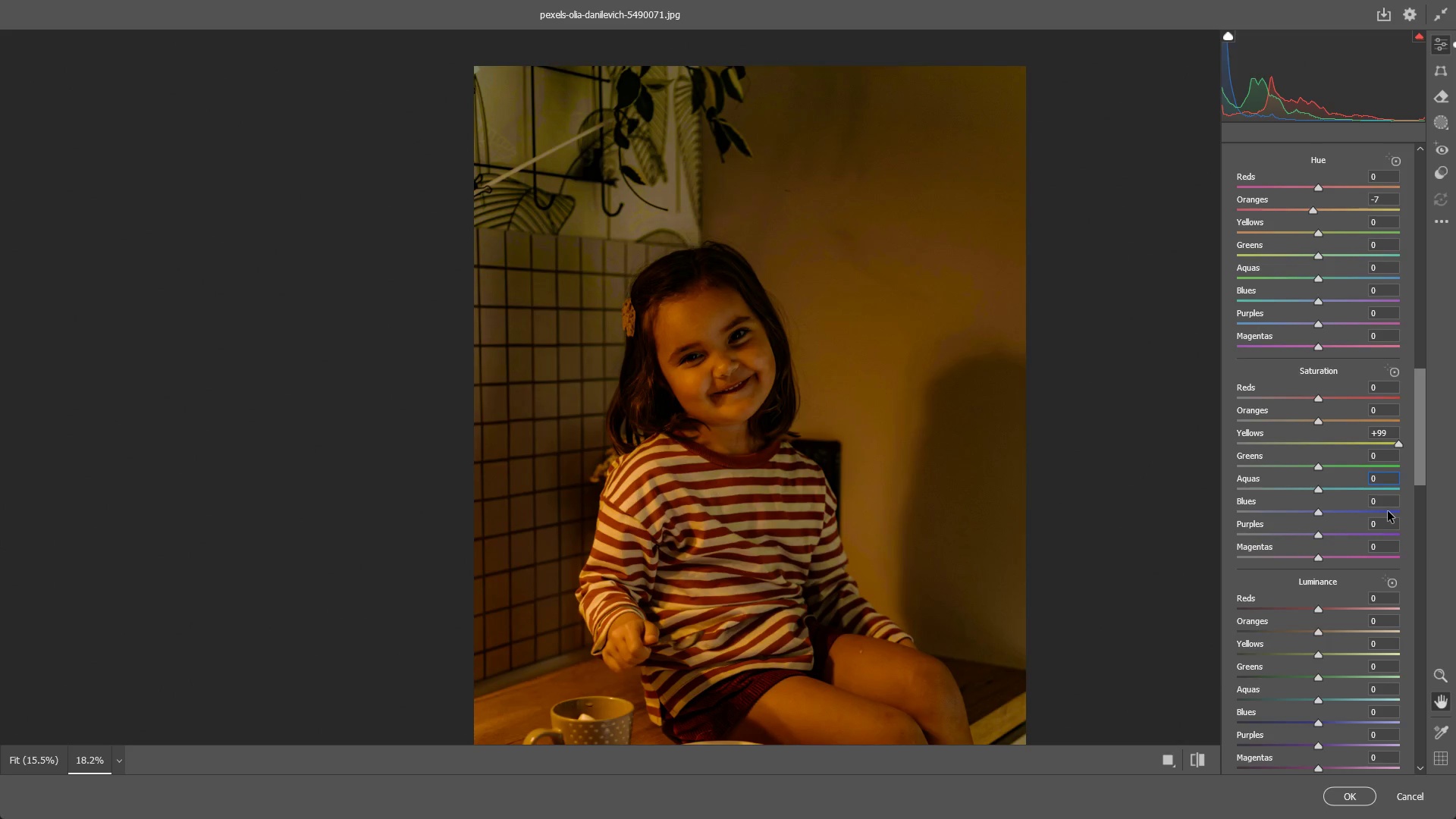 
scroll: coordinate [1378, 425], scroll_direction: up, amount: 10.0
 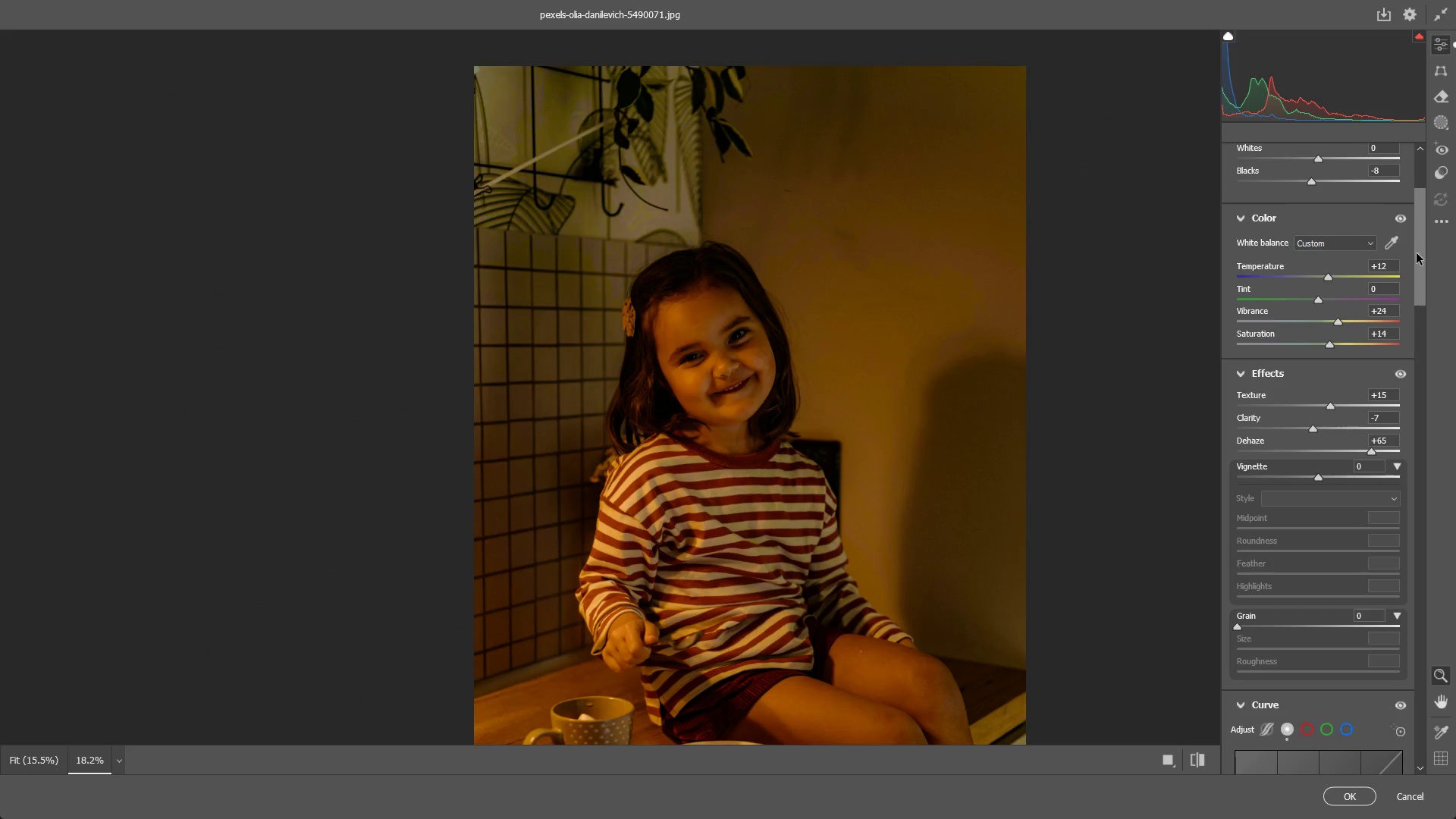 
left_click_drag(start_coordinate=[1419, 221], to_coordinate=[1420, 173])
 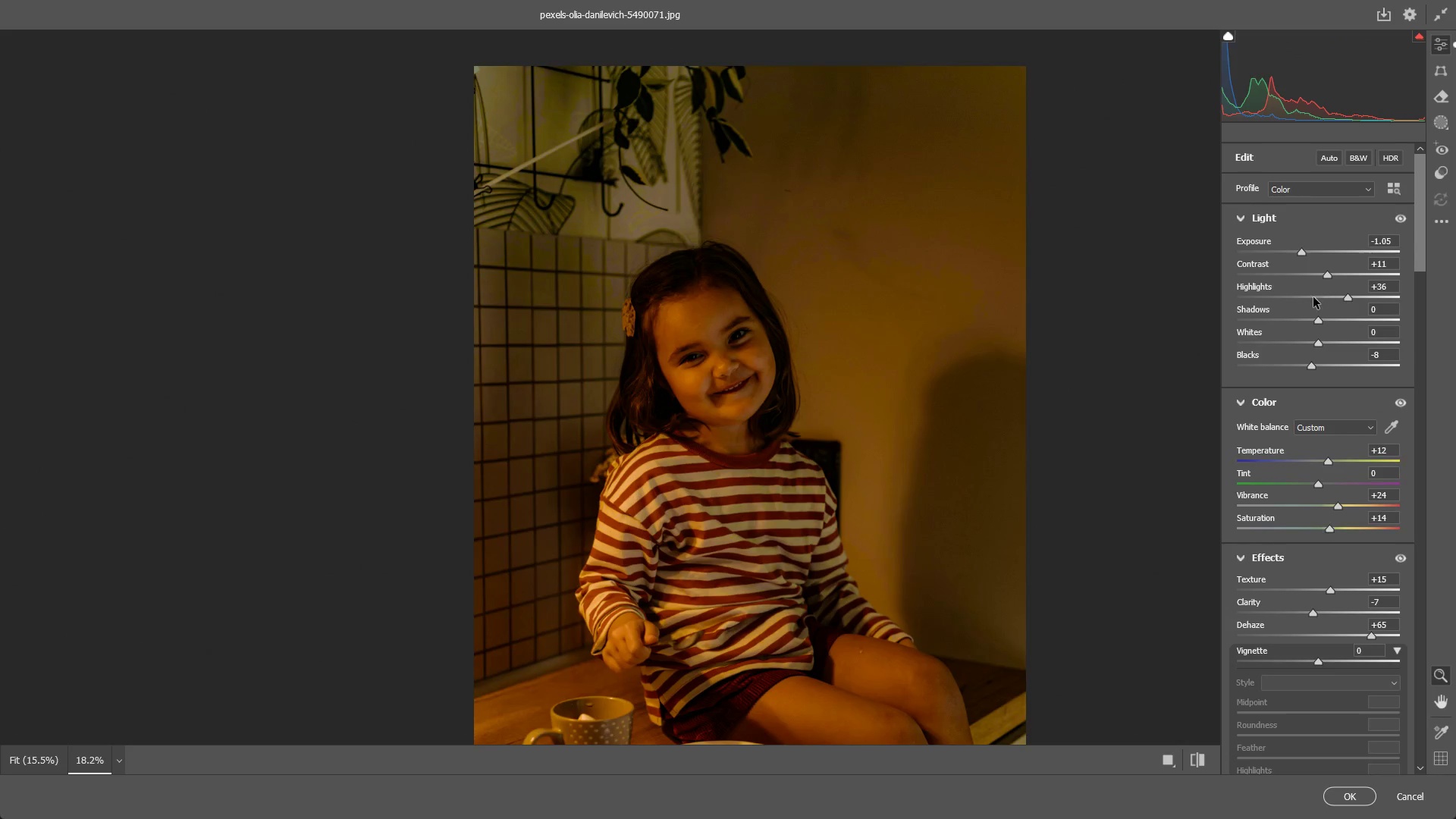 
scroll: coordinate [1313, 298], scroll_direction: down, amount: 2.0
 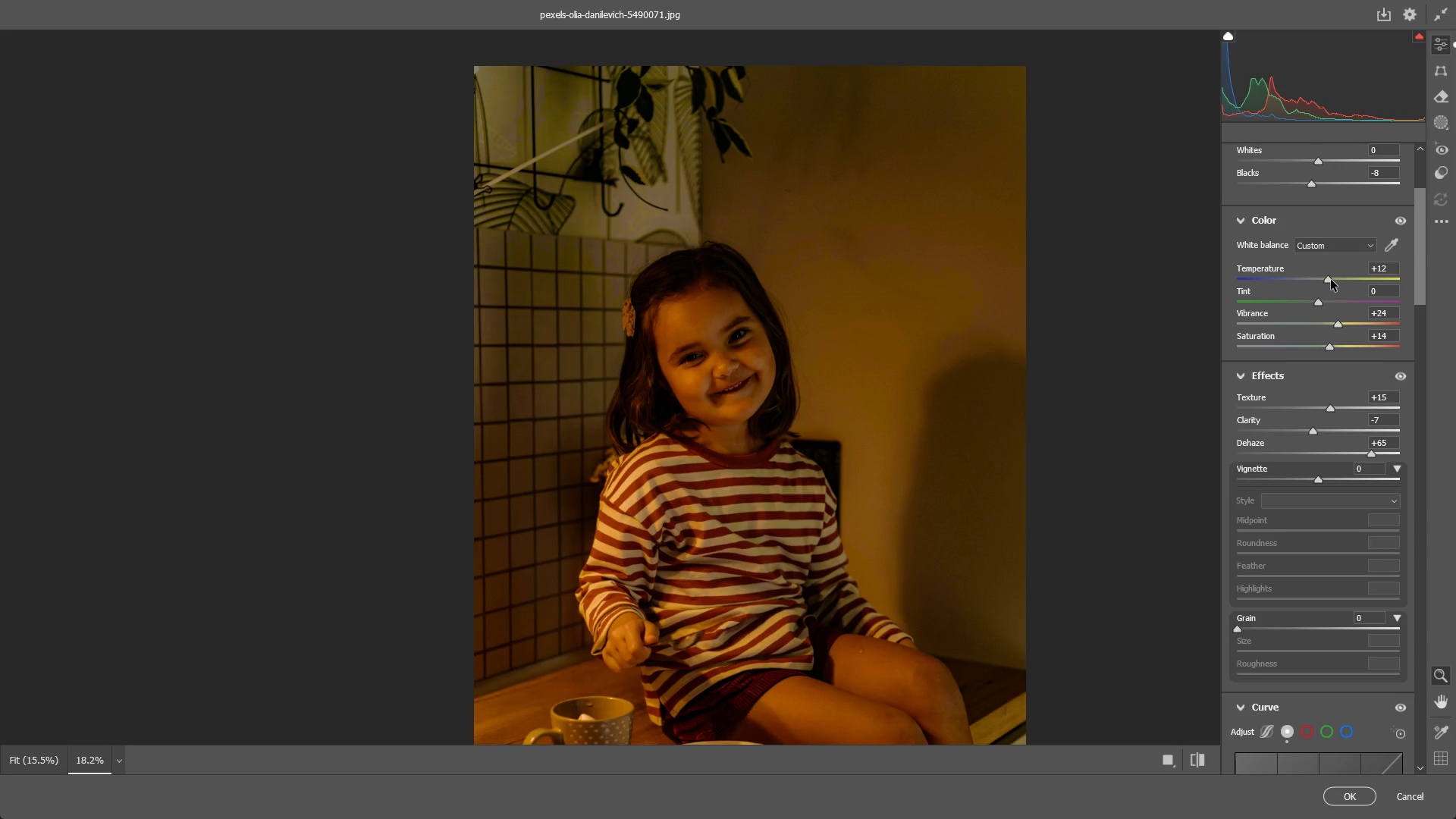 
left_click_drag(start_coordinate=[1331, 280], to_coordinate=[1339, 275])
 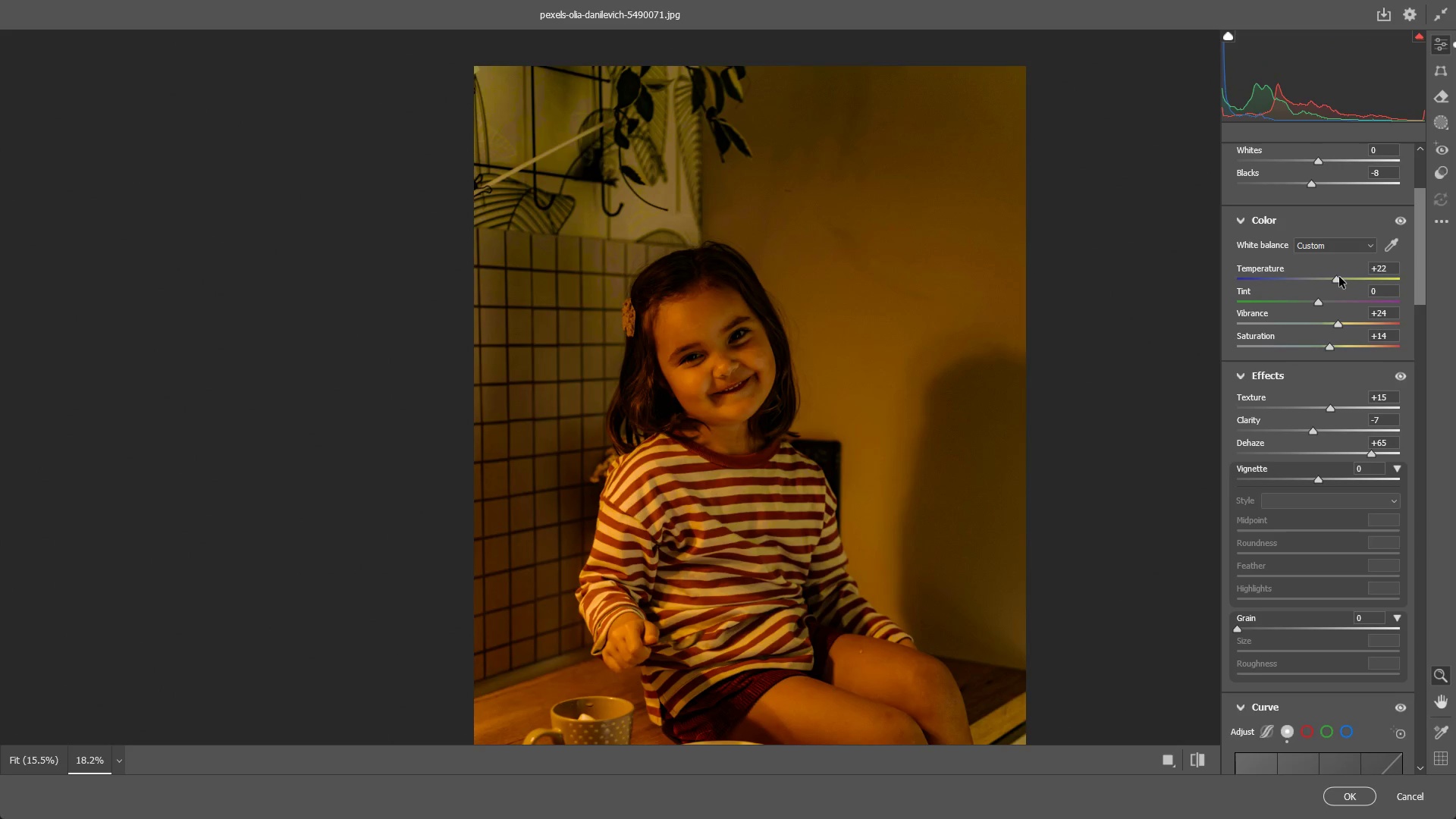 
key(Control+ControlLeft)
 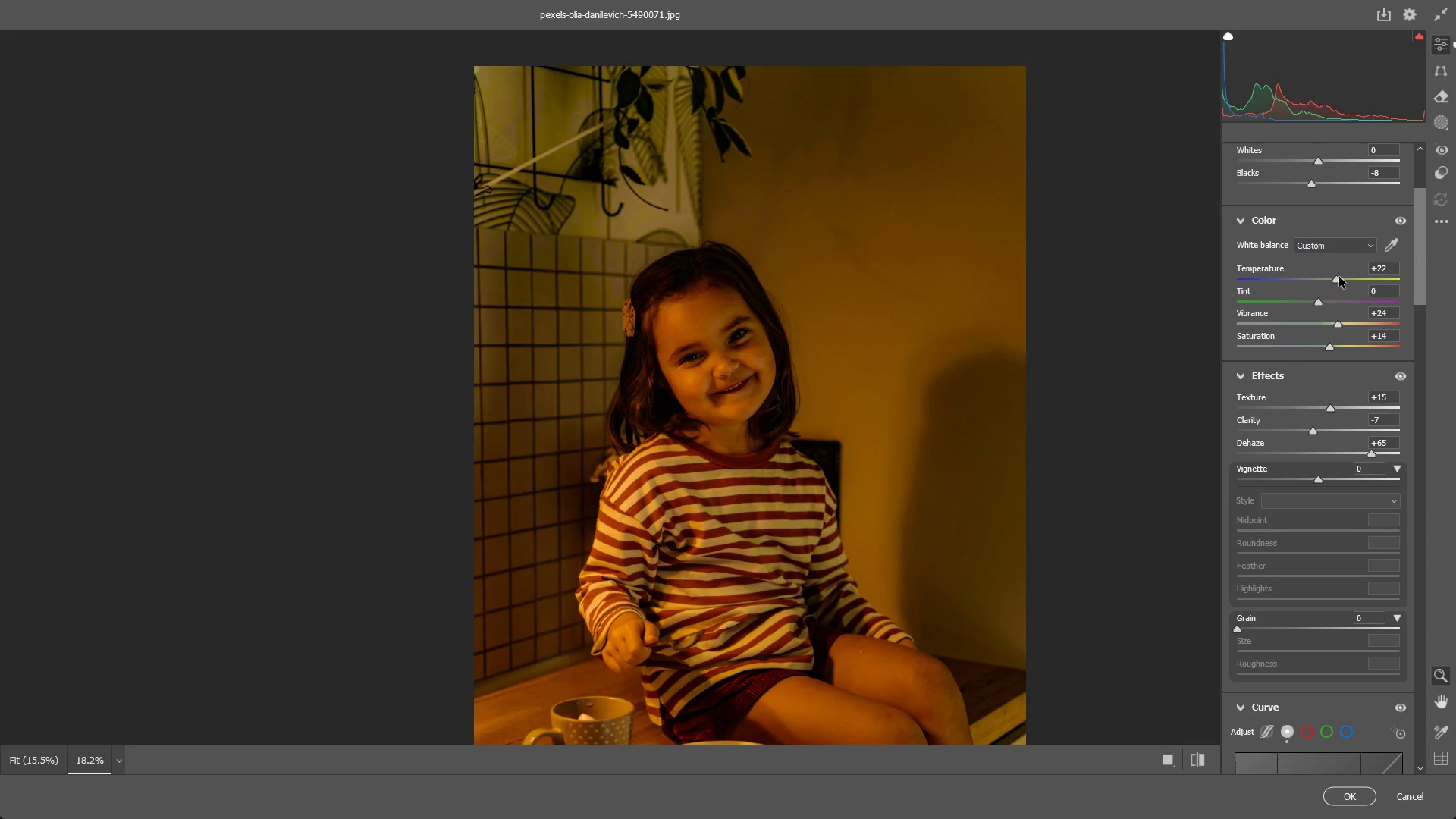 
key(Control+Z)
 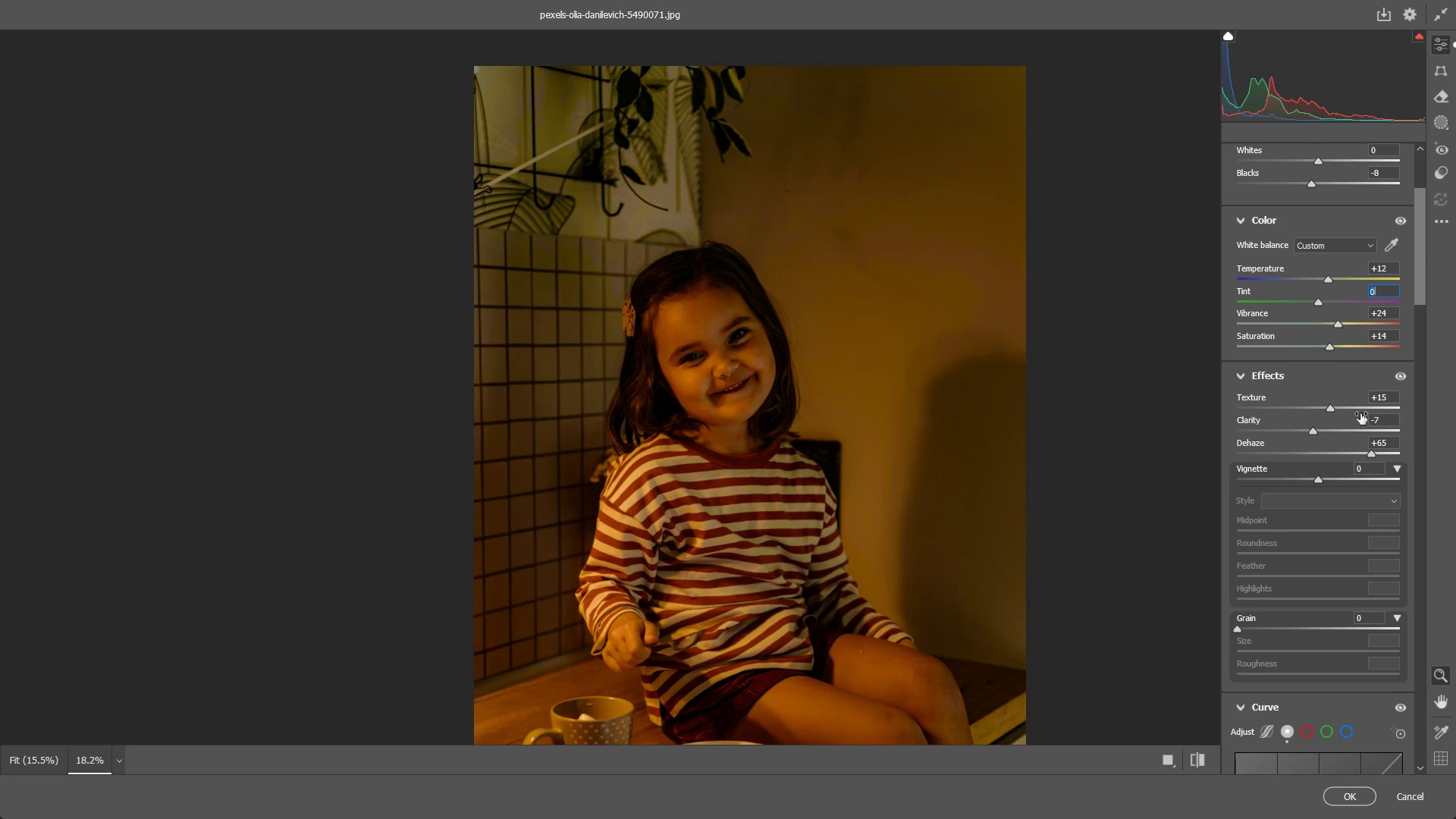 
scroll: coordinate [1320, 632], scroll_direction: down, amount: 14.0
 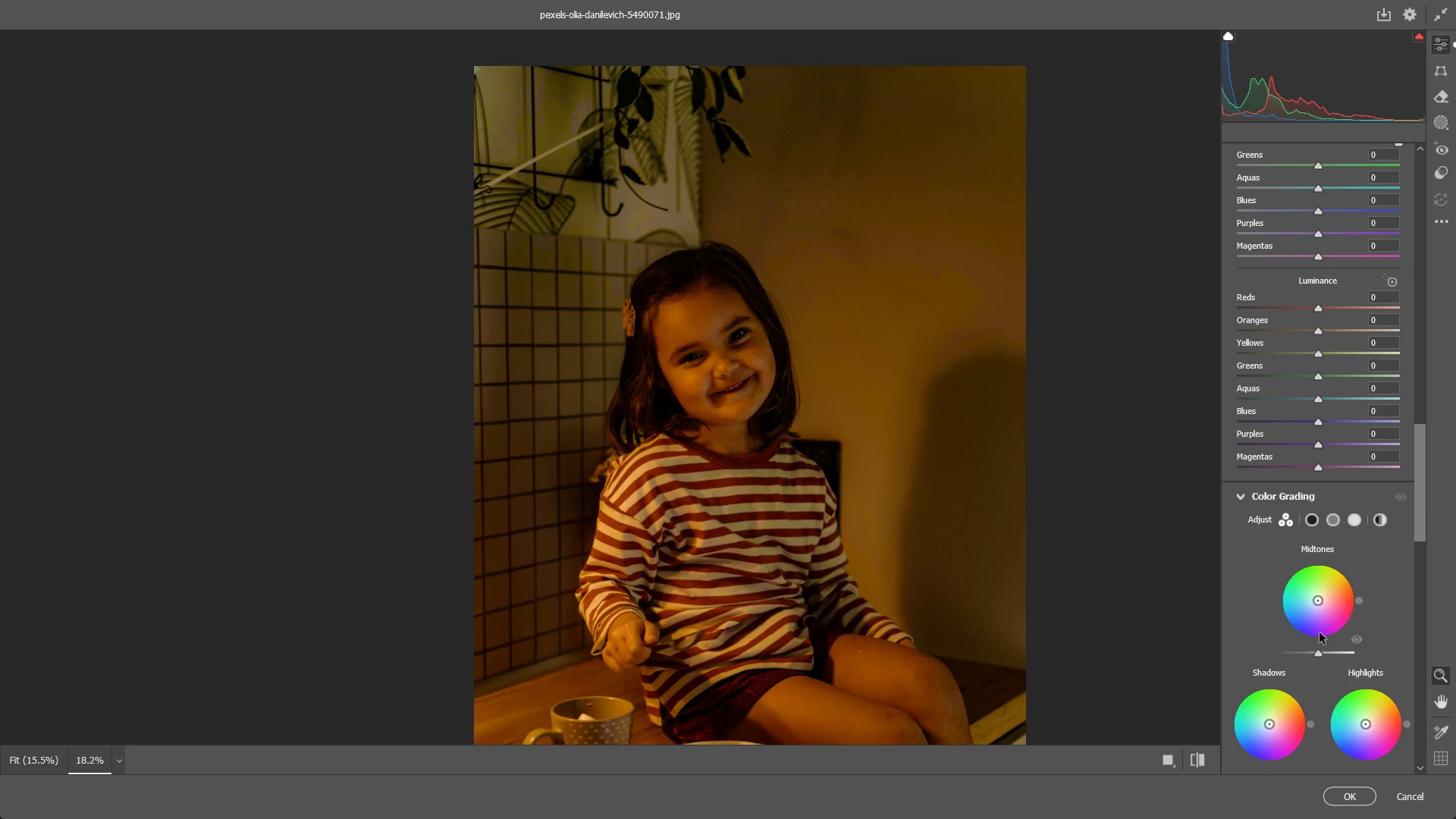 
scroll: coordinate [1319, 635], scroll_direction: down, amount: 2.0
 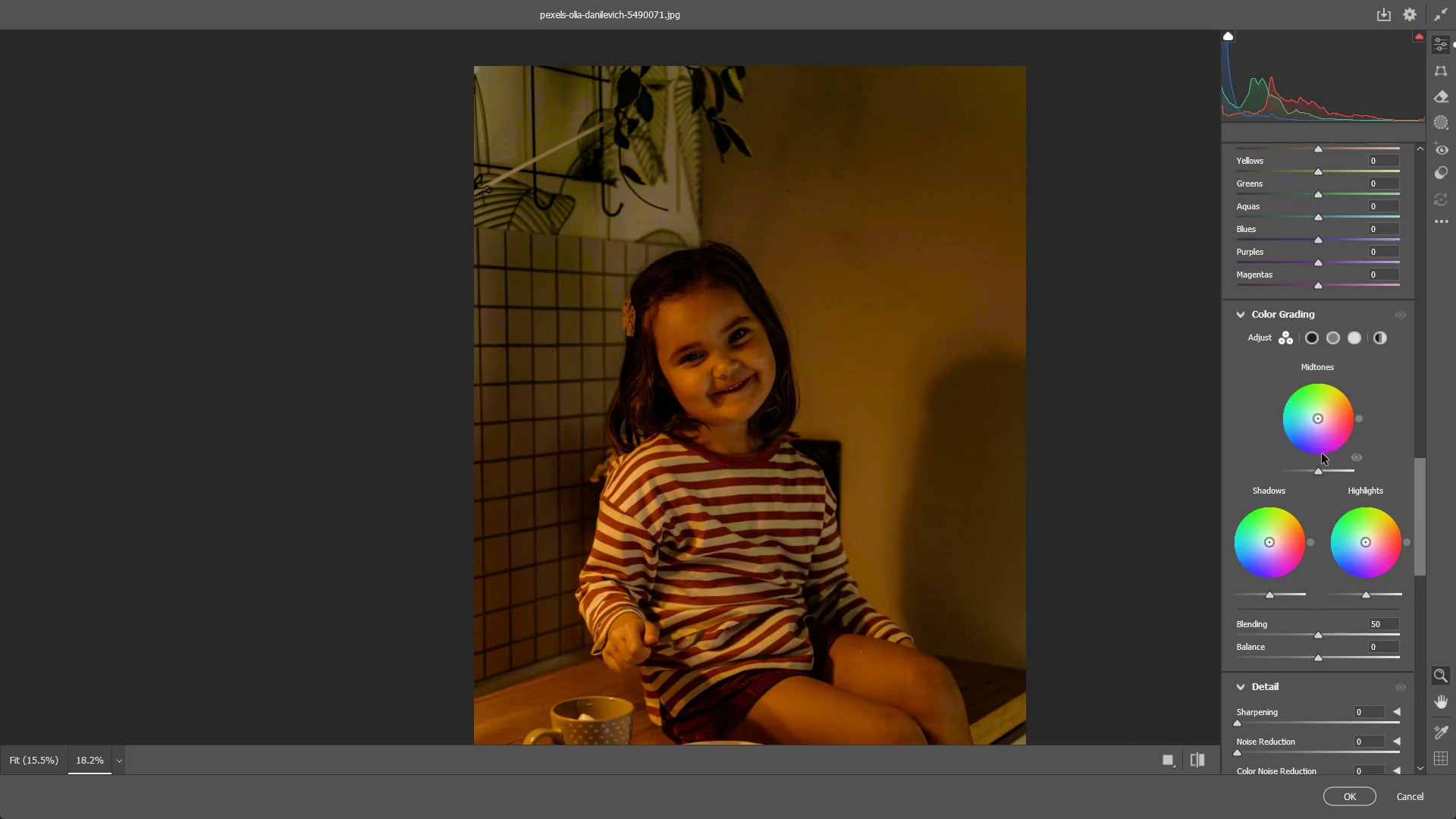 
left_click_drag(start_coordinate=[1317, 469], to_coordinate=[1296, 465])
 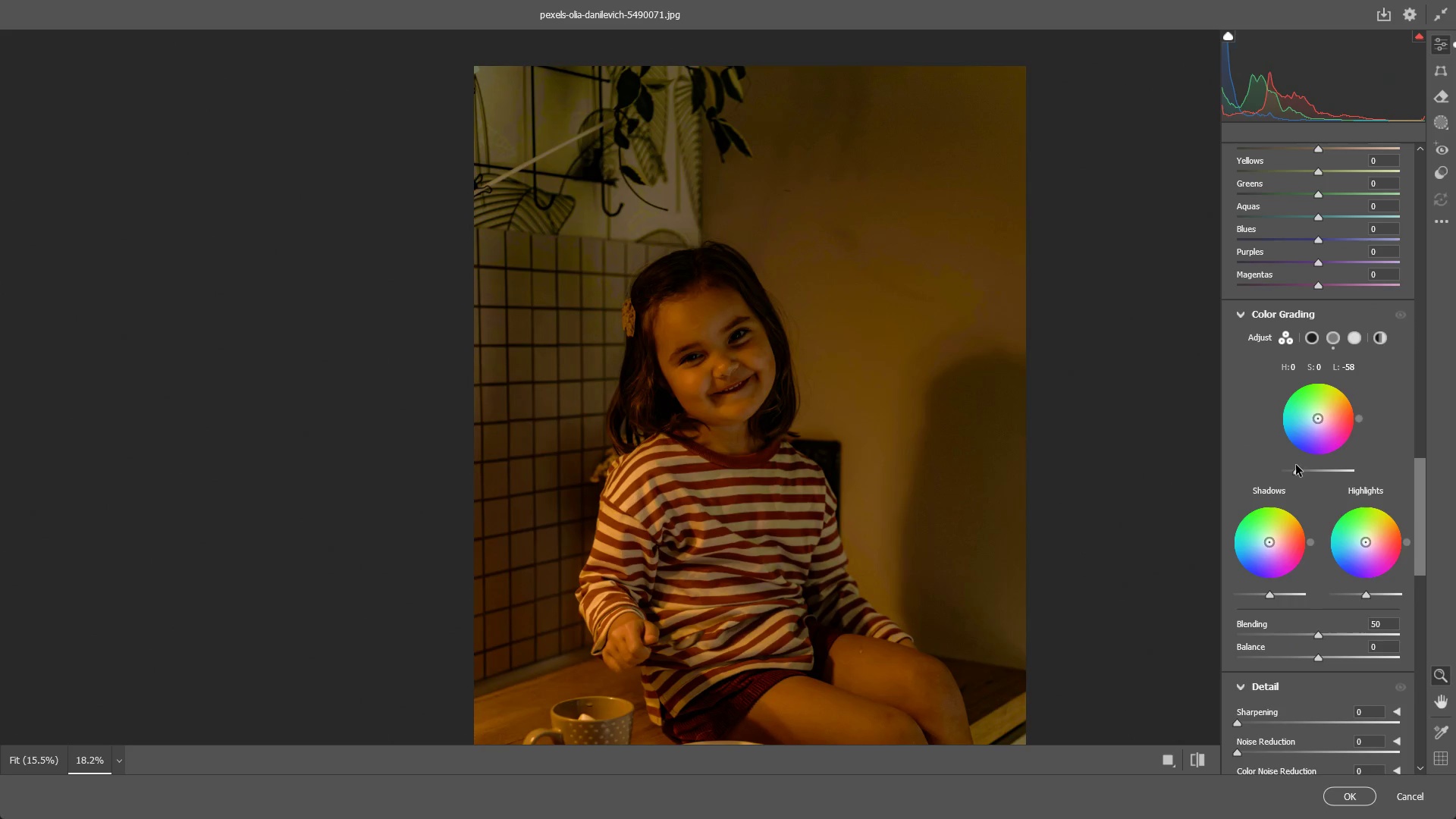 
key(Control+ControlLeft)
 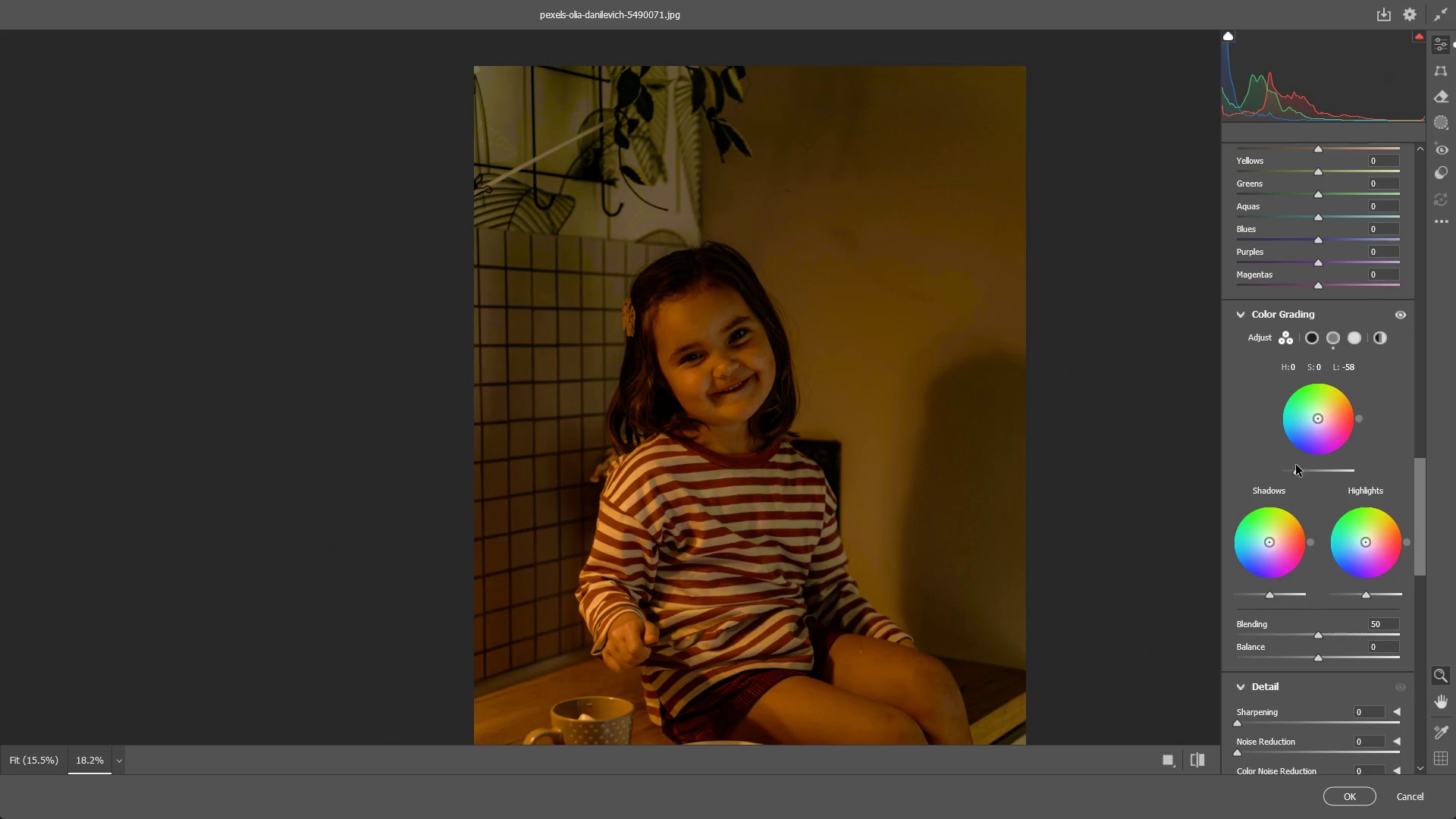 
key(Control+Z)
 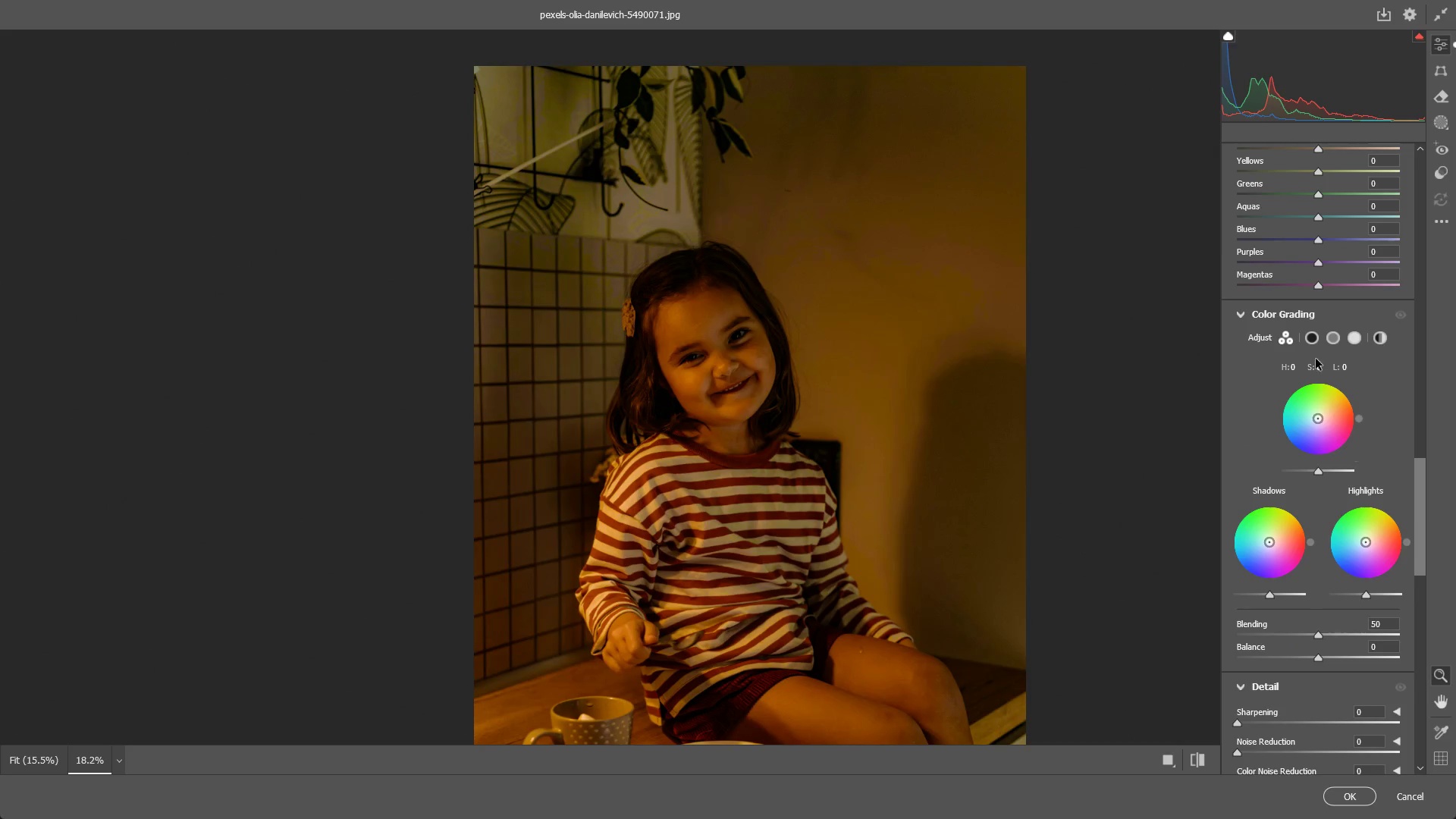 
left_click([1310, 338])
 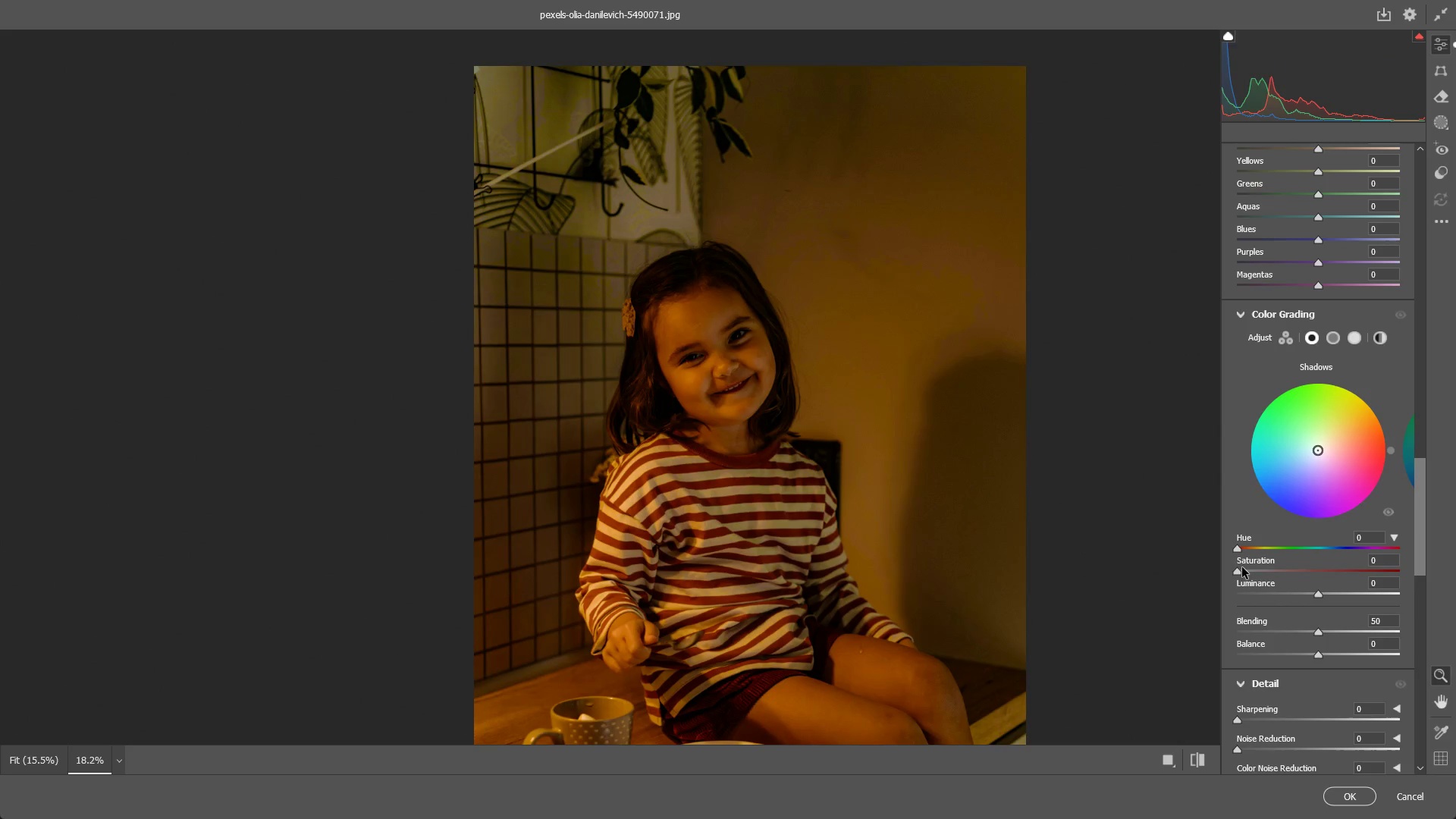 
left_click_drag(start_coordinate=[1237, 571], to_coordinate=[1262, 573])
 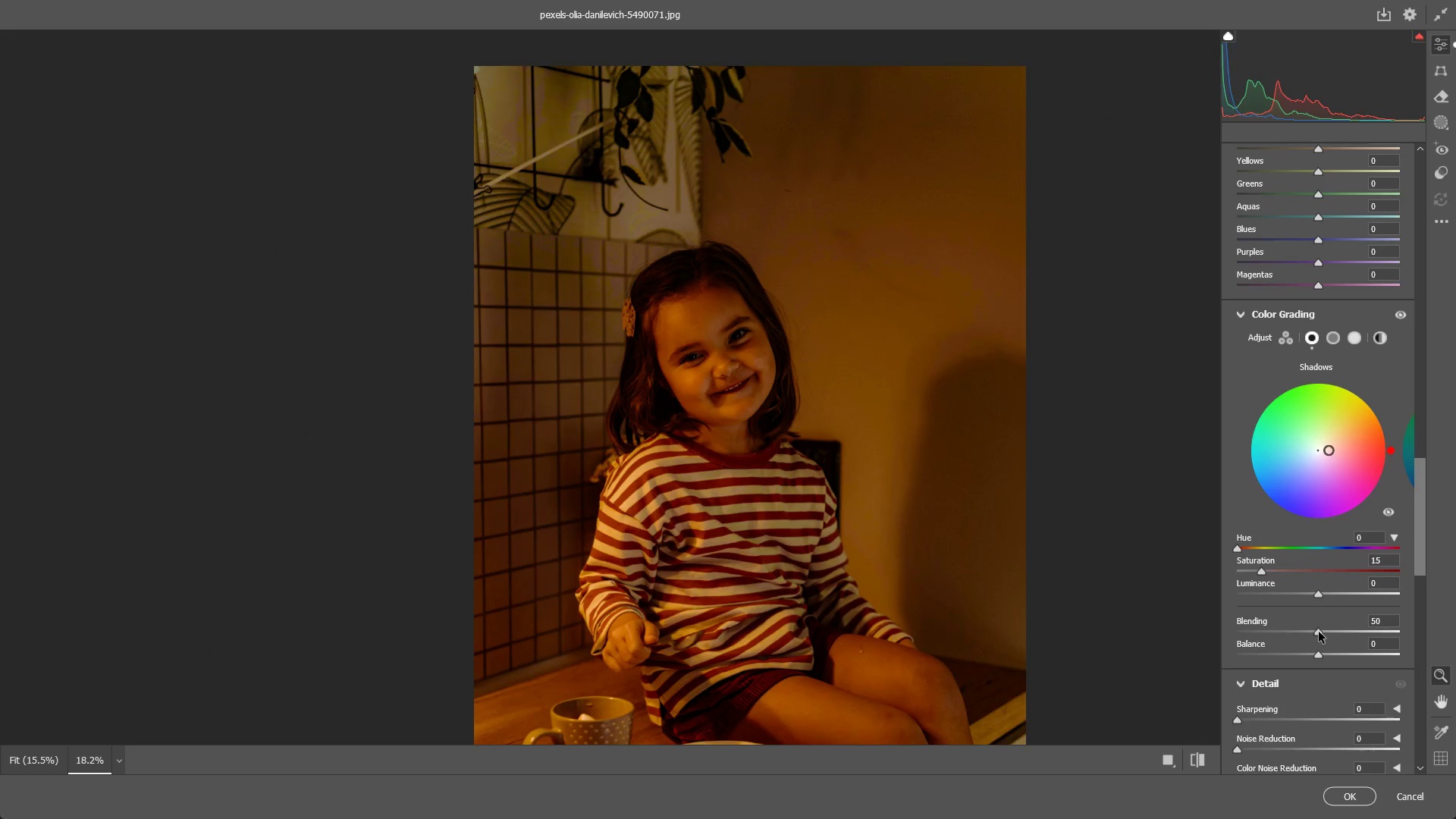 
left_click_drag(start_coordinate=[1320, 632], to_coordinate=[1332, 642])
 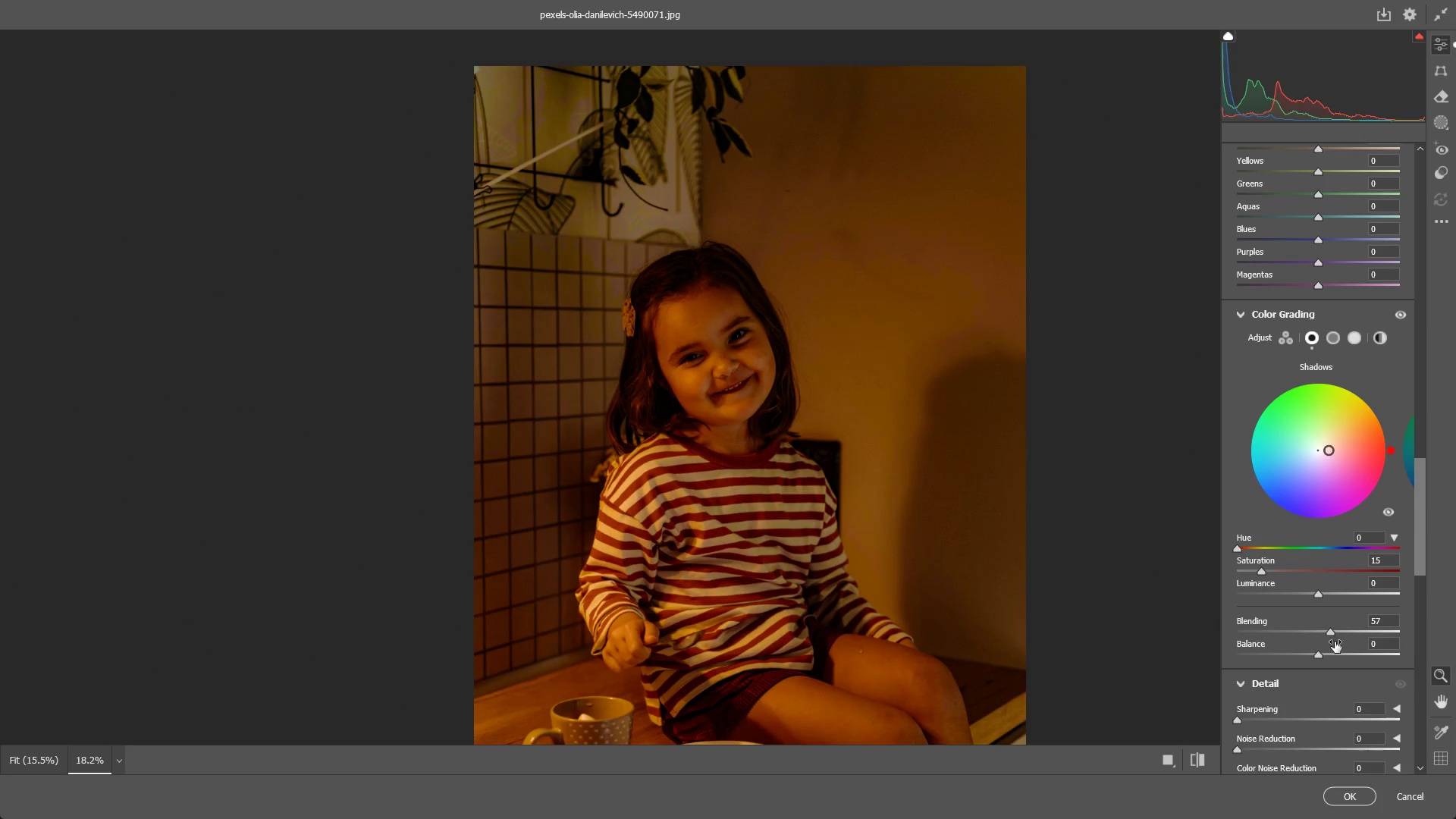 
key(Control+ControlLeft)
 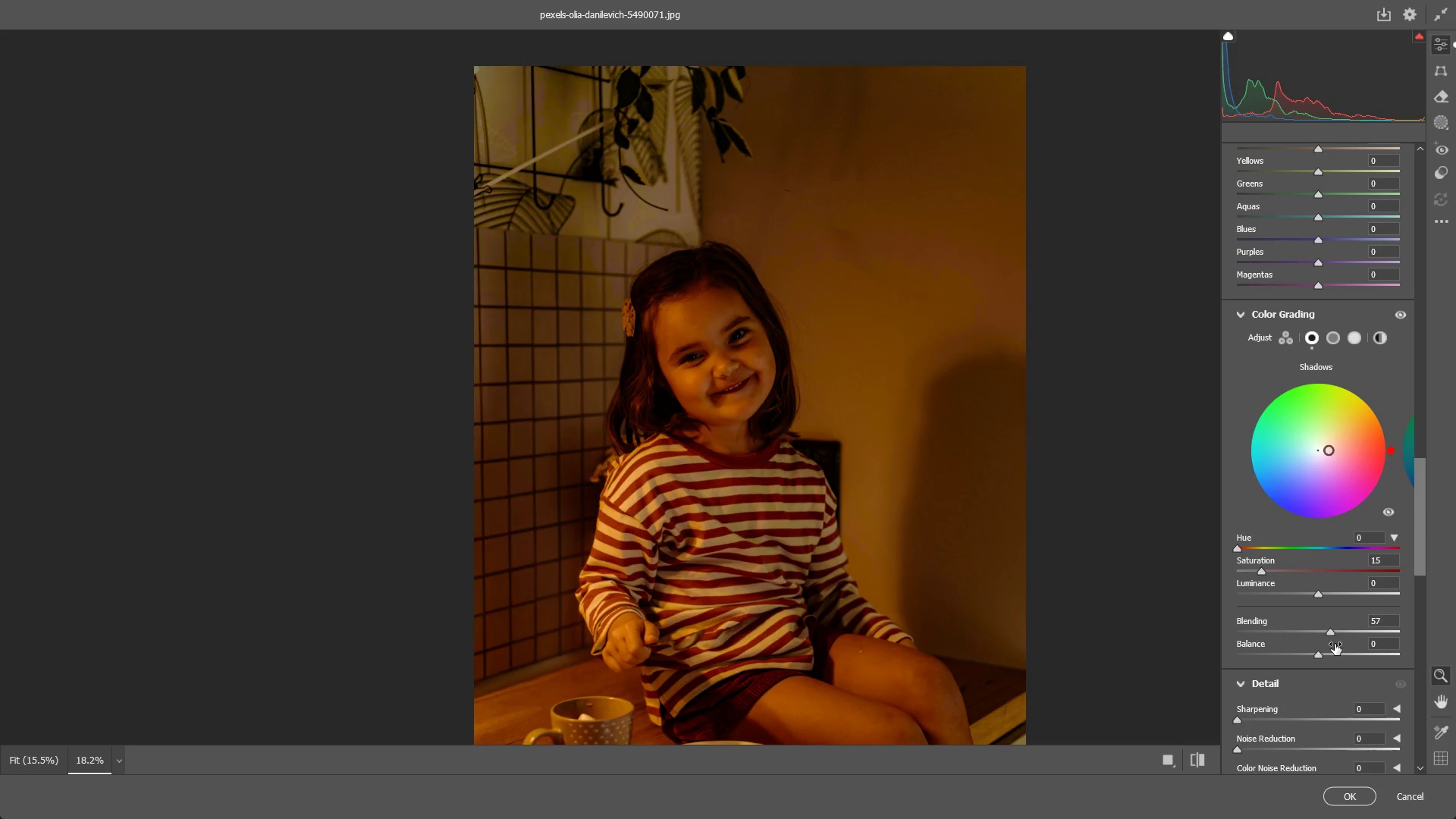 
key(Control+Z)
 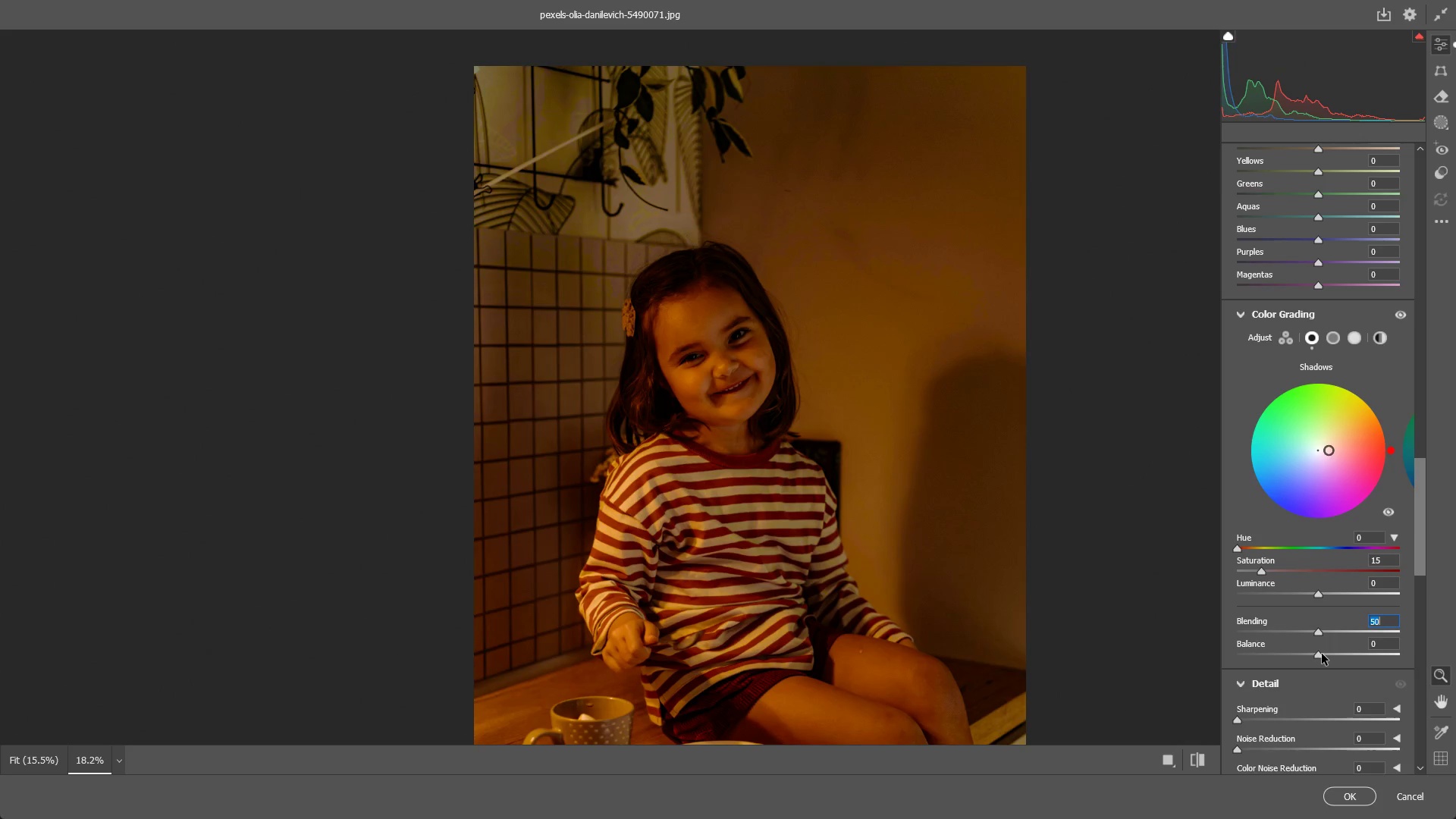 
left_click_drag(start_coordinate=[1322, 654], to_coordinate=[1298, 652])
 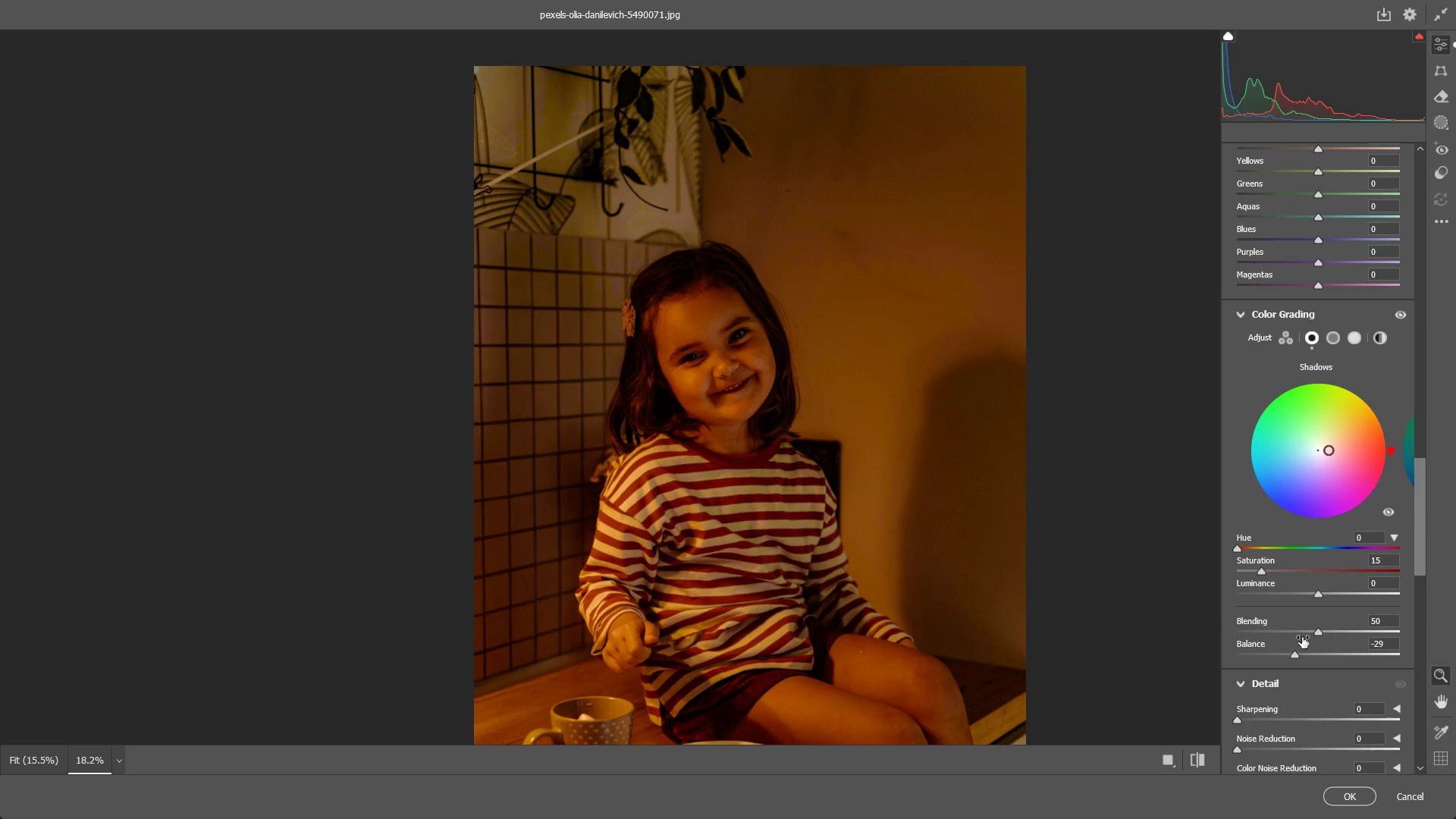 
key(Control+ControlLeft)
 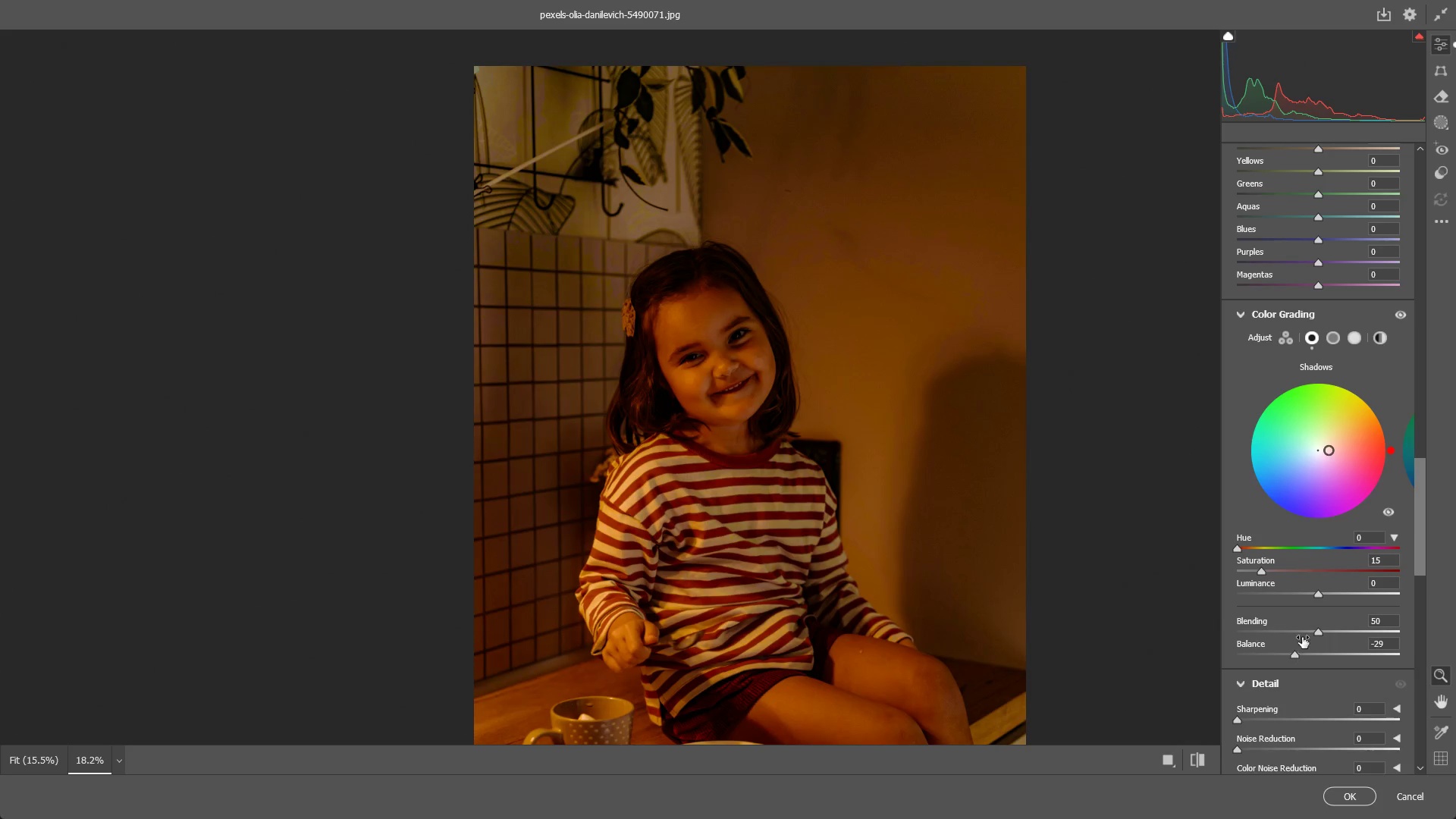 
key(Control+Z)
 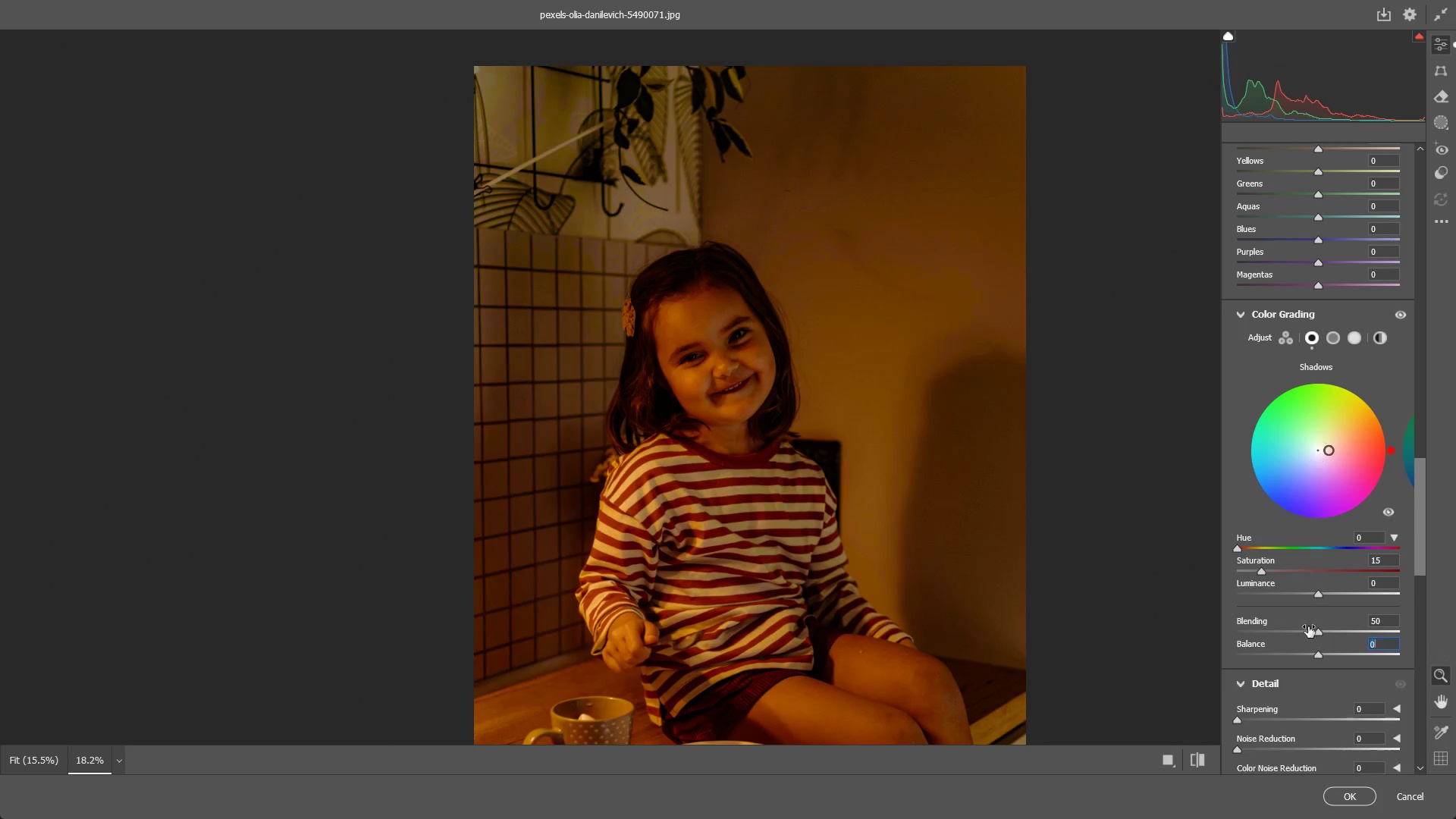 
scroll: coordinate [1330, 557], scroll_direction: down, amount: 17.0
 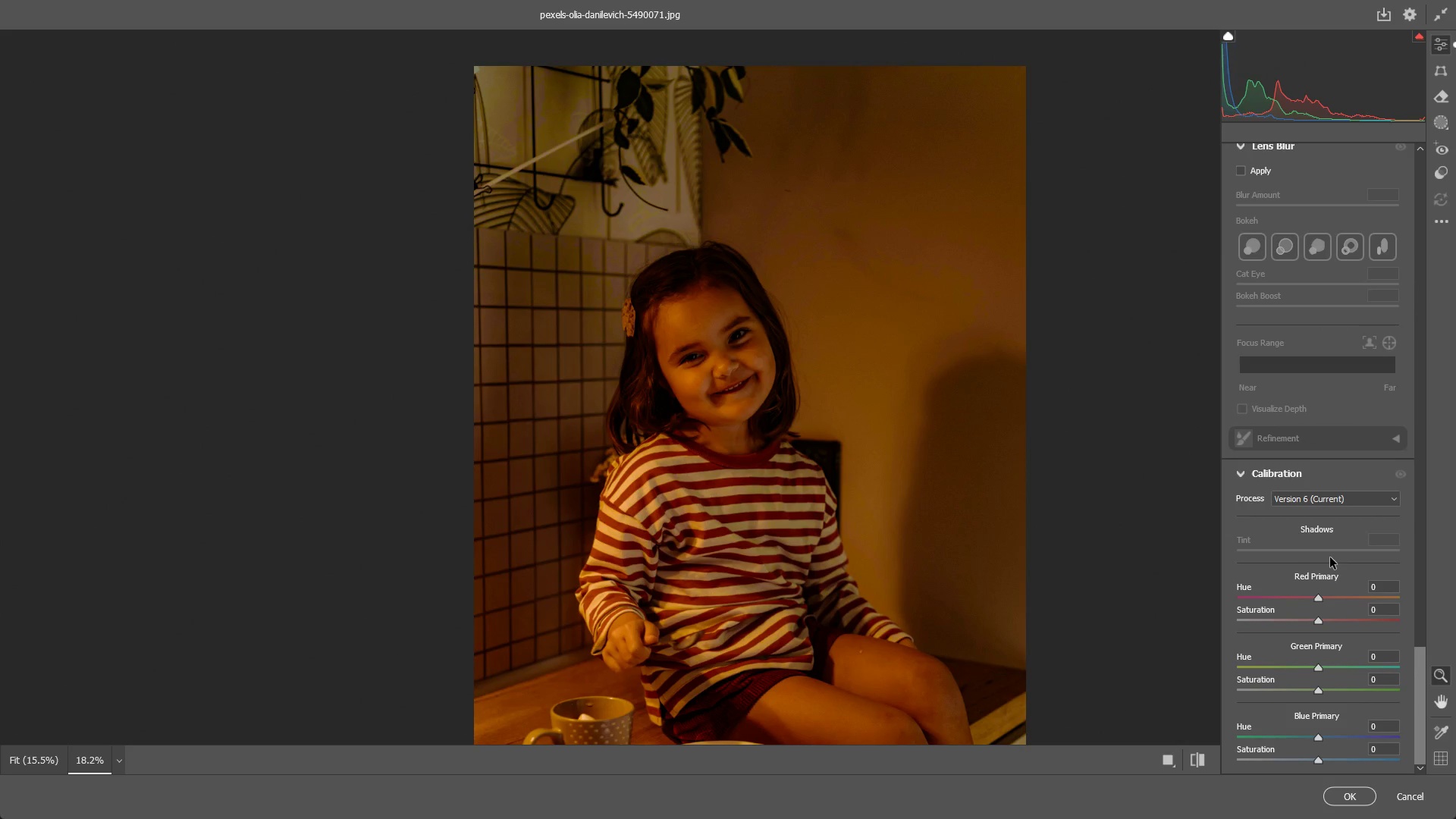 
wait(11.97)
 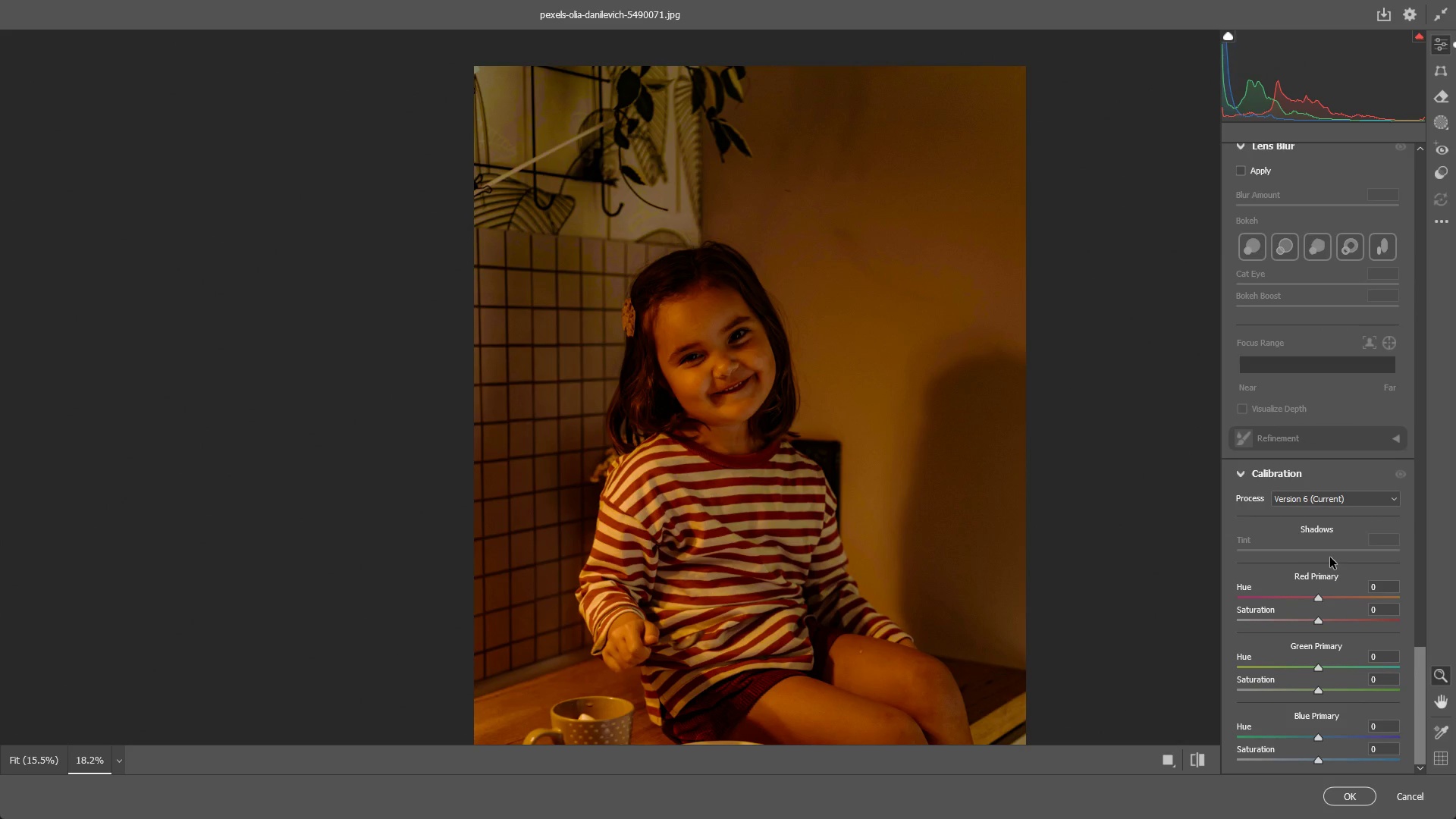 
left_click_drag(start_coordinate=[772, 419], to_coordinate=[720, 413])
 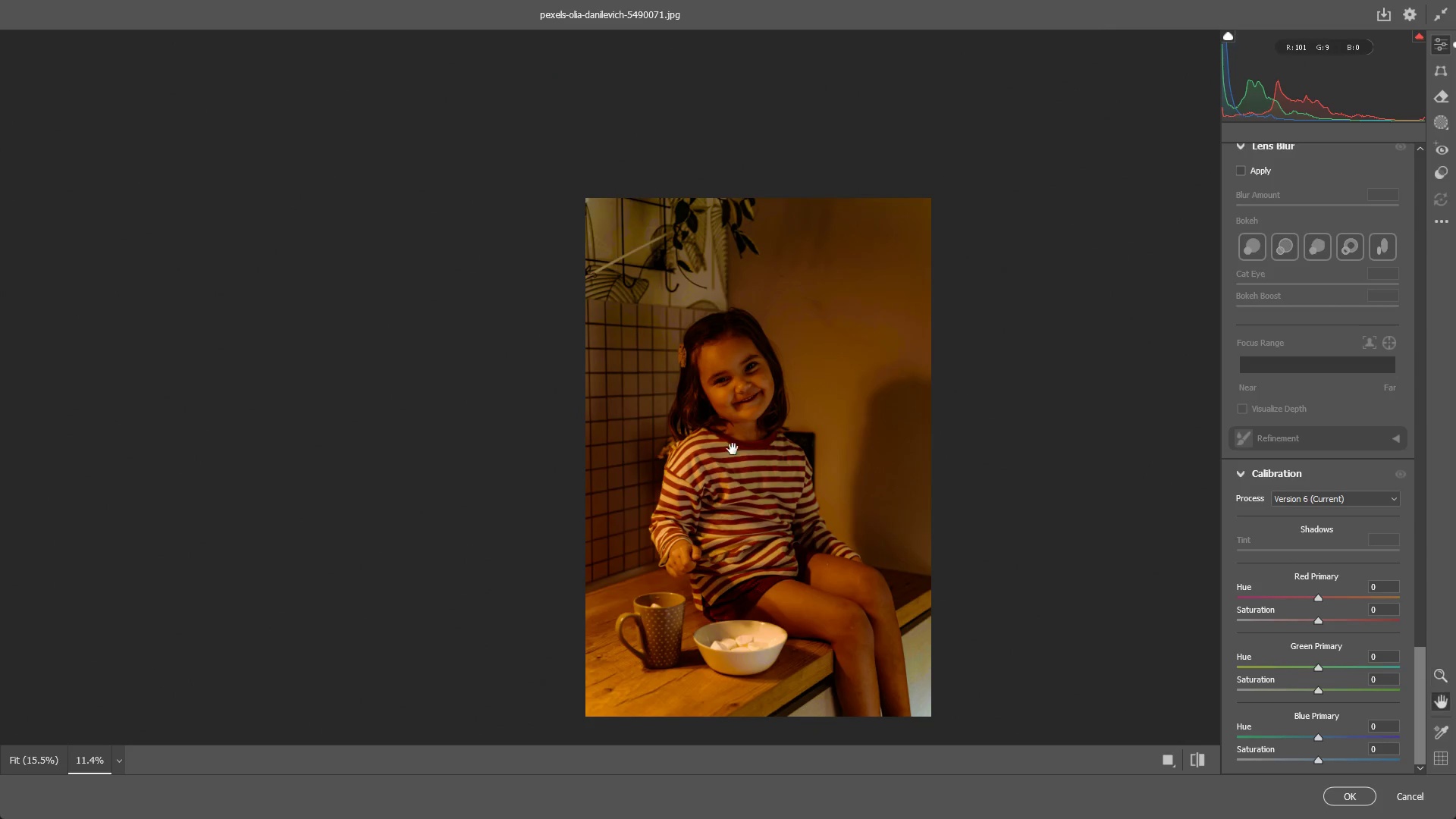 
hold_key(key=Space, duration=0.41)
 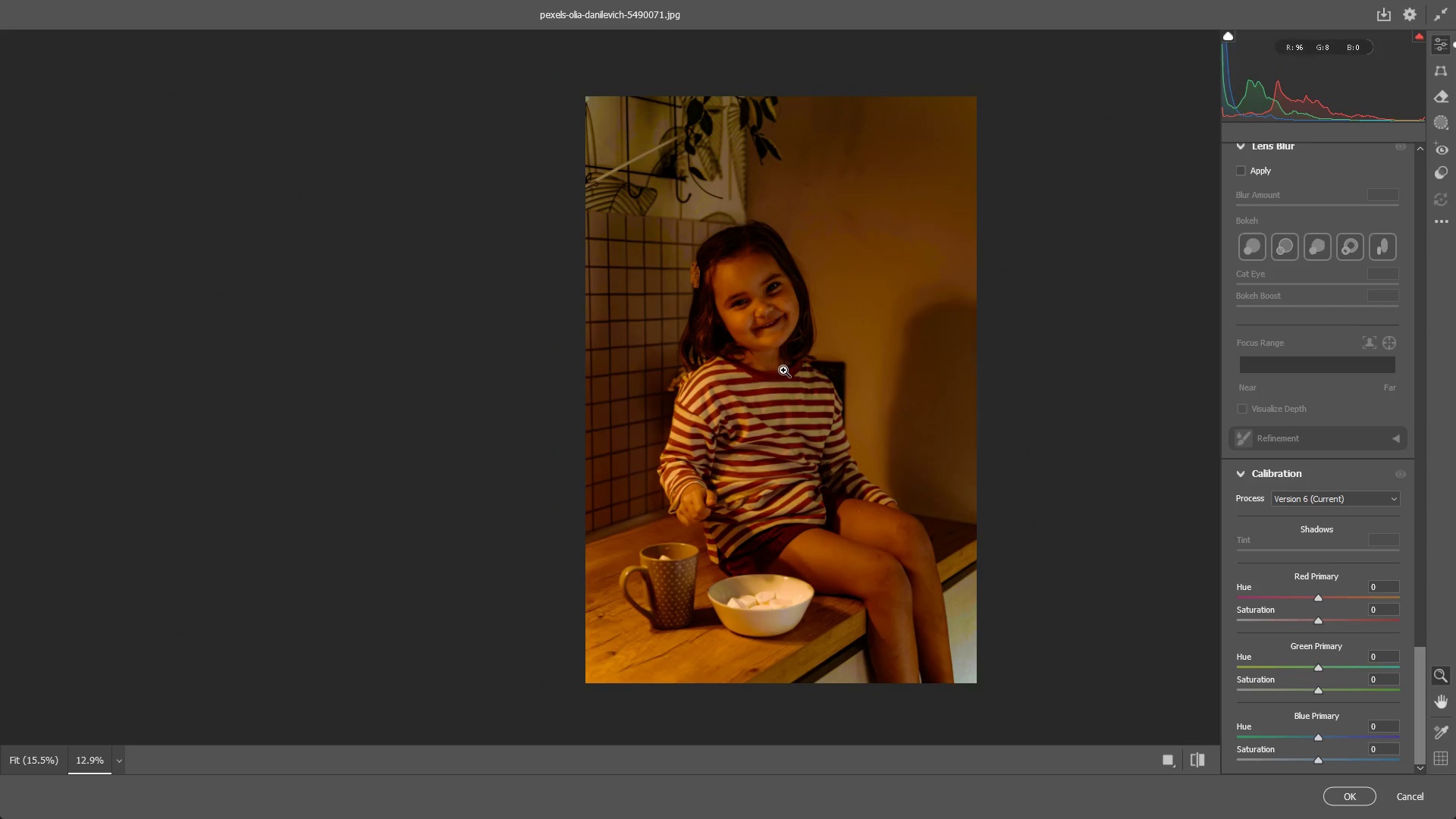 
left_click_drag(start_coordinate=[733, 449], to_coordinate=[753, 381])
 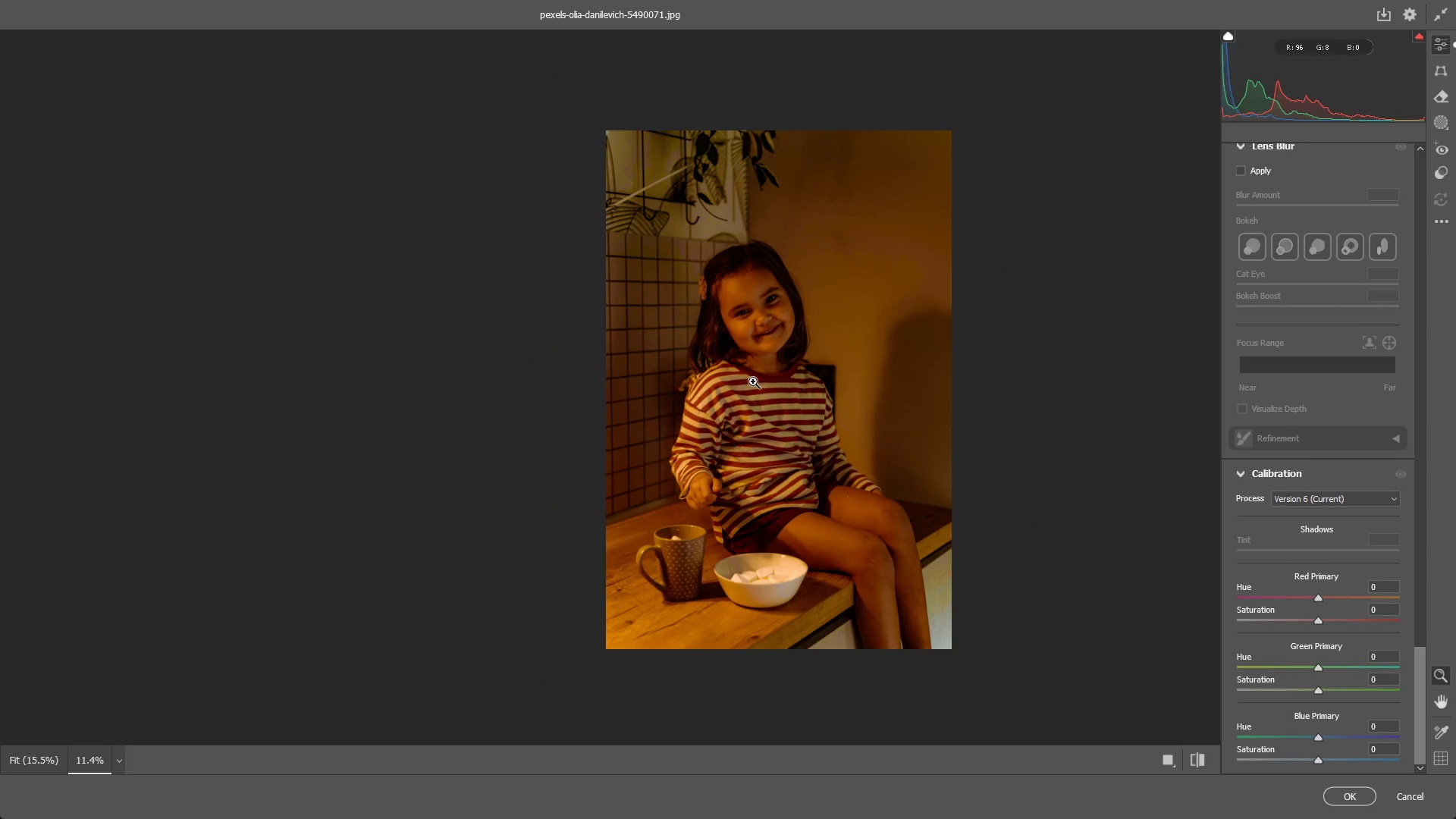 
left_click_drag(start_coordinate=[753, 381], to_coordinate=[769, 377])
 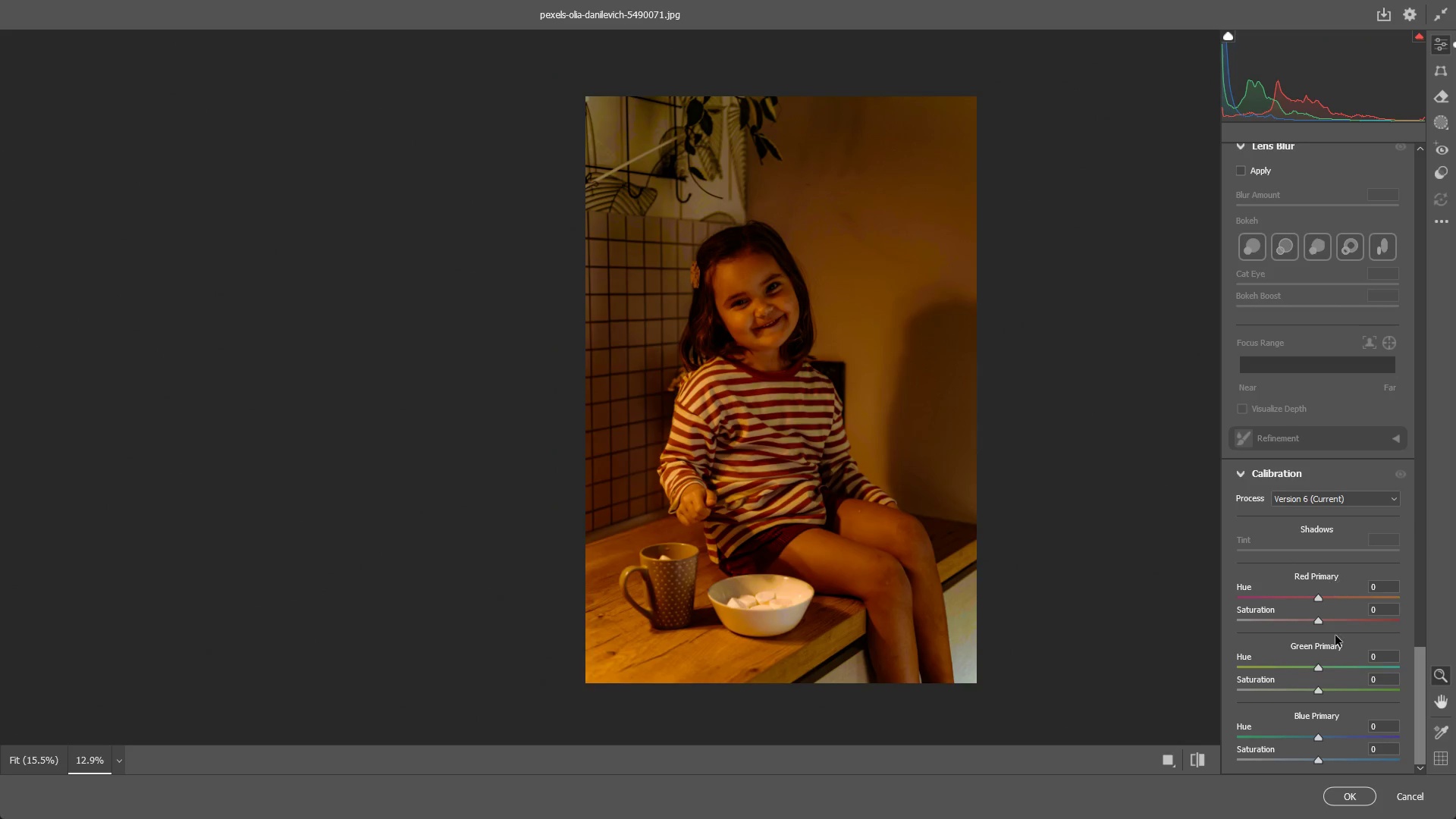 
scroll: coordinate [1310, 537], scroll_direction: down, amount: 1.0
 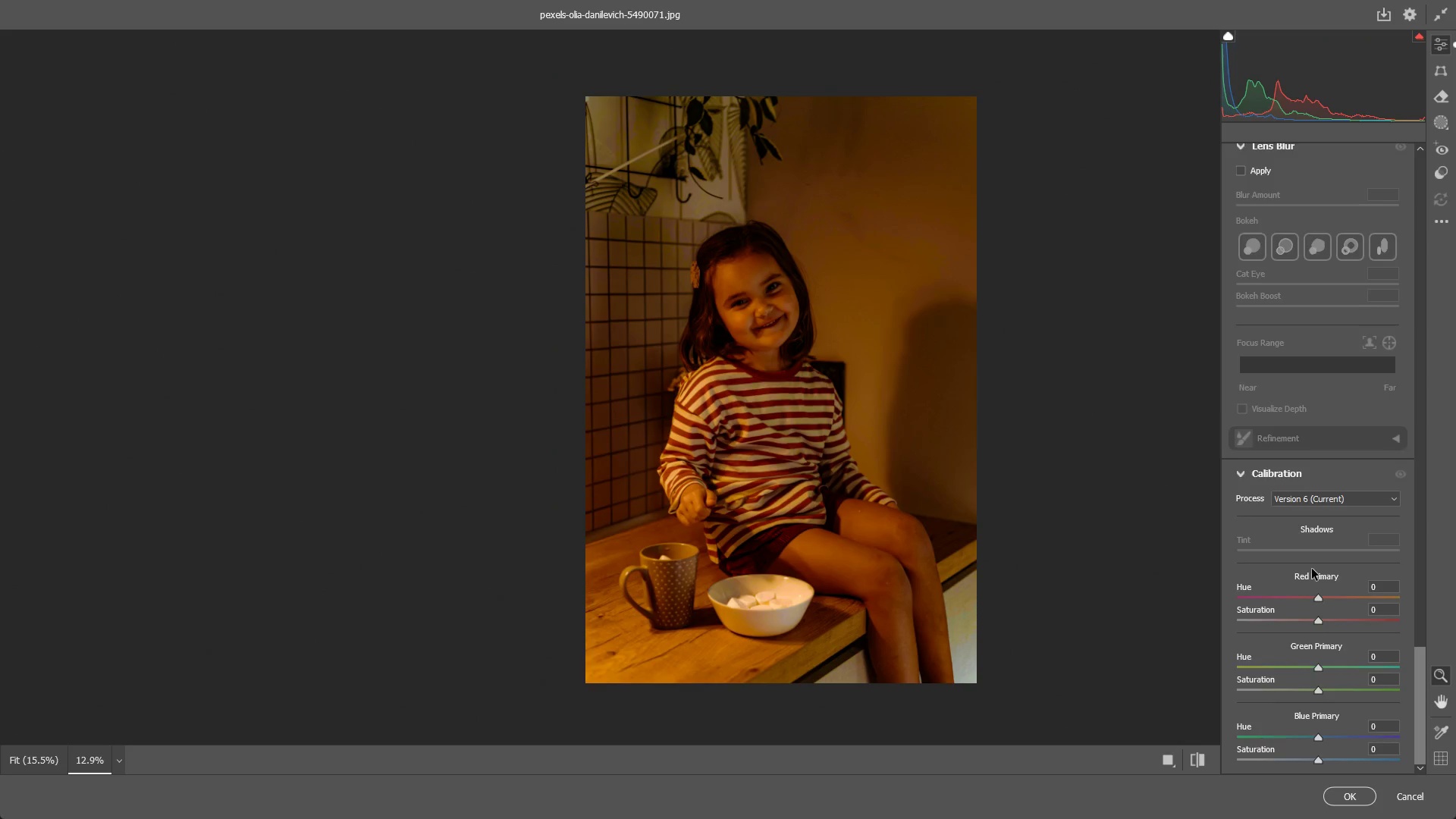 
scroll: coordinate [1331, 309], scroll_direction: up, amount: 36.0
 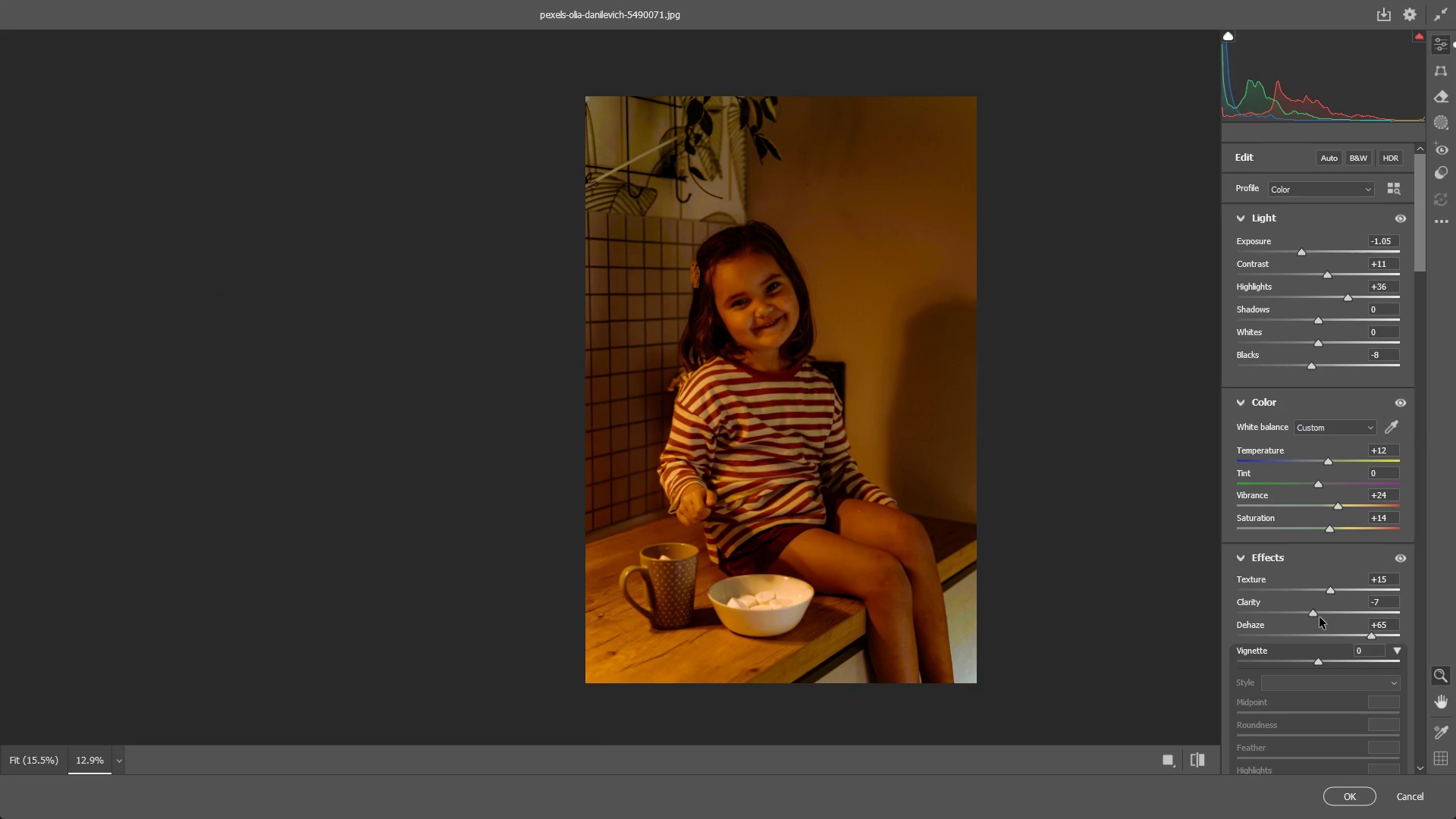 
left_click_drag(start_coordinate=[1315, 617], to_coordinate=[1359, 614])
 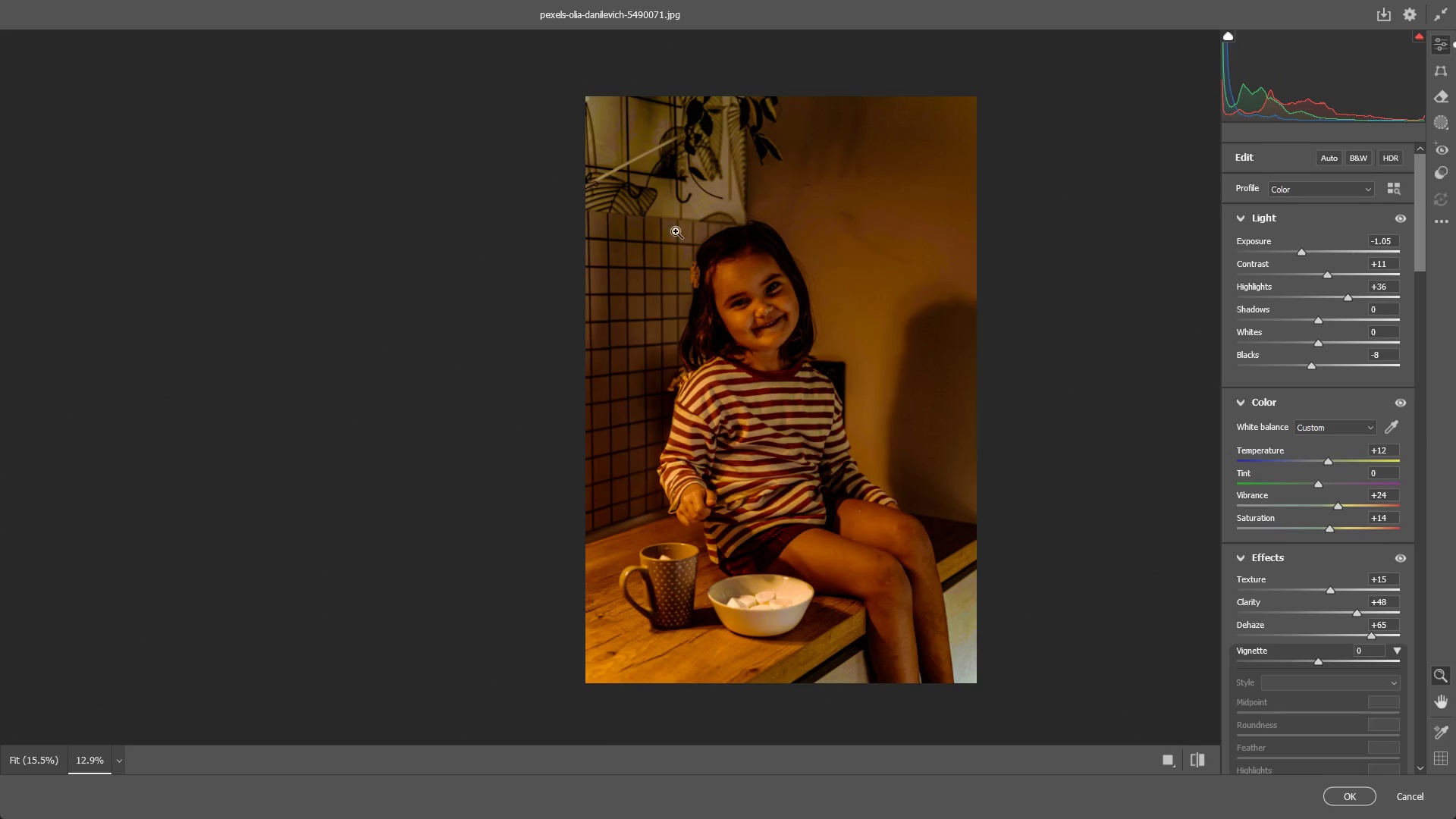 
left_click_drag(start_coordinate=[720, 259], to_coordinate=[864, 347])
 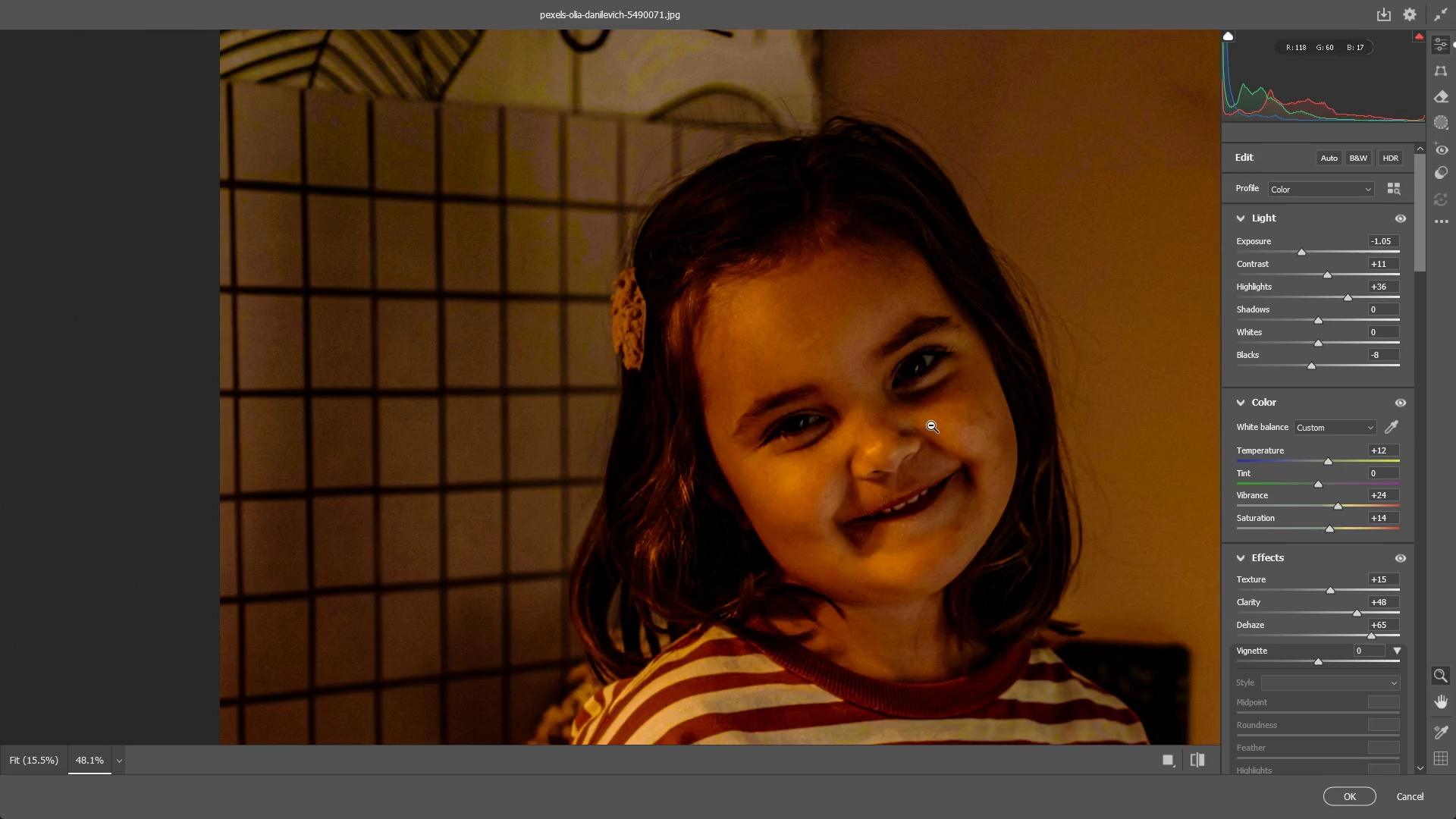 
hold_key(key=Space, duration=0.47)
 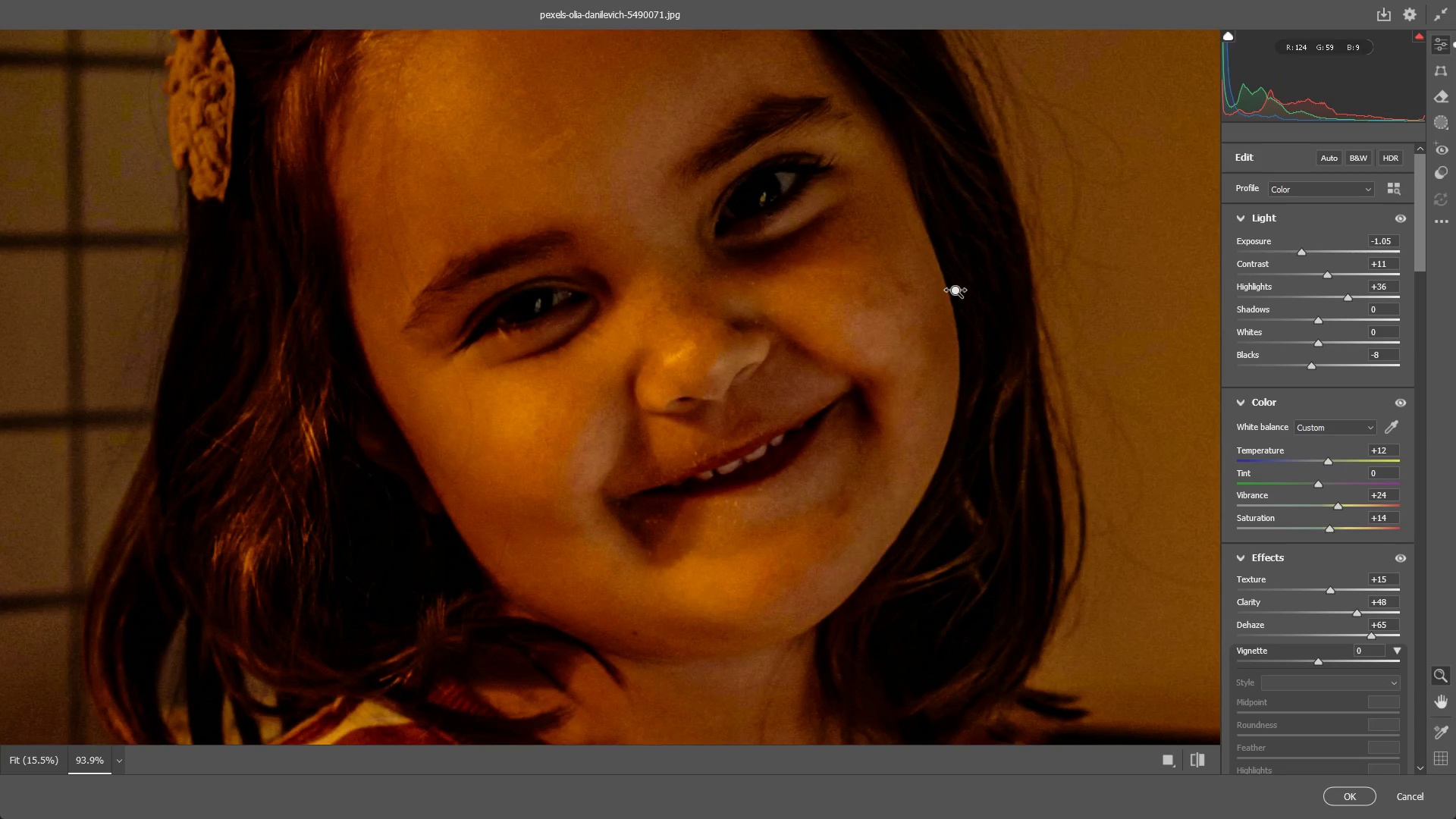 
left_click_drag(start_coordinate=[996, 485], to_coordinate=[901, 356])
 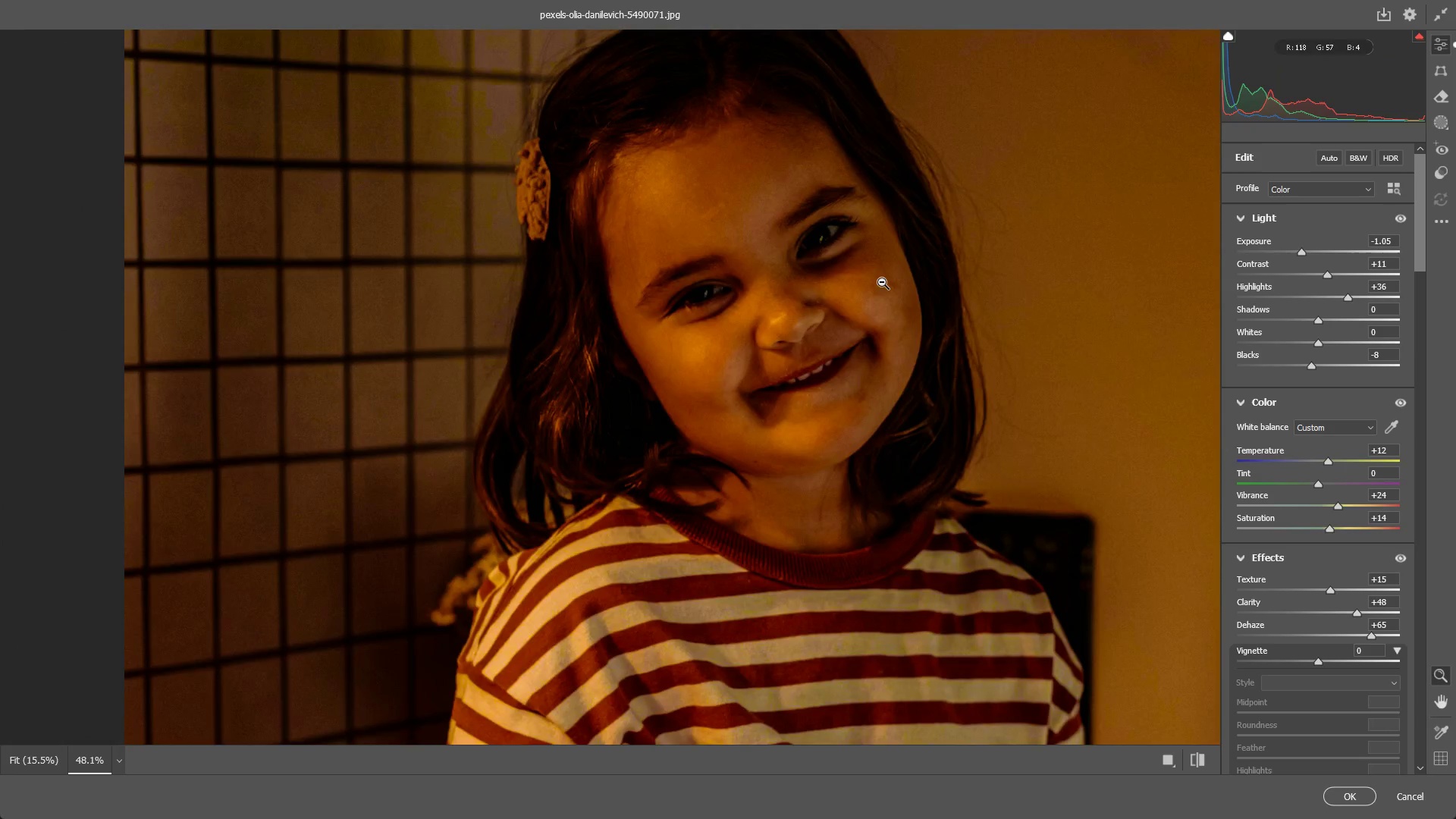 
left_click_drag(start_coordinate=[882, 282], to_coordinate=[956, 291])
 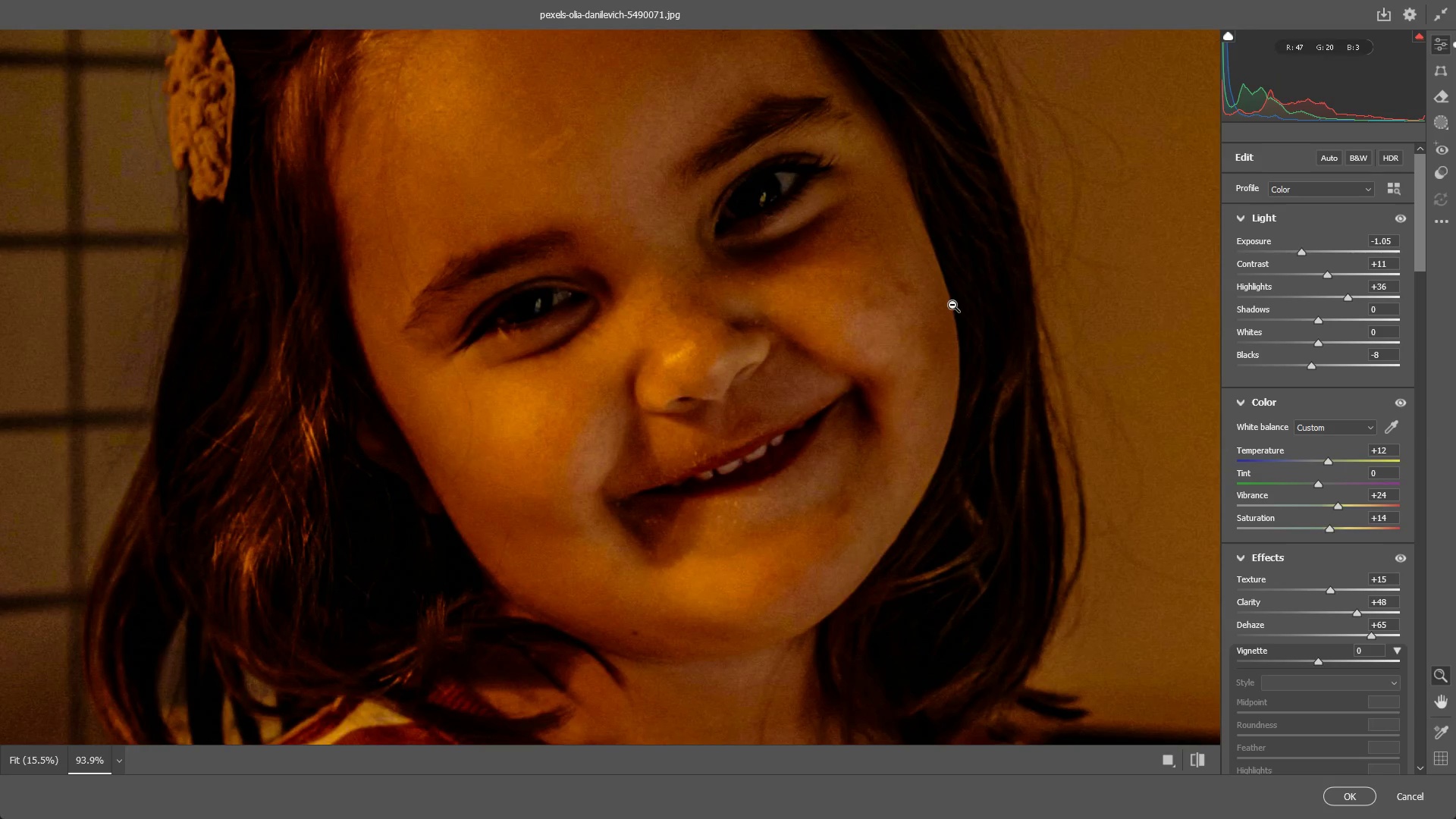 
key(Control+ControlLeft)
 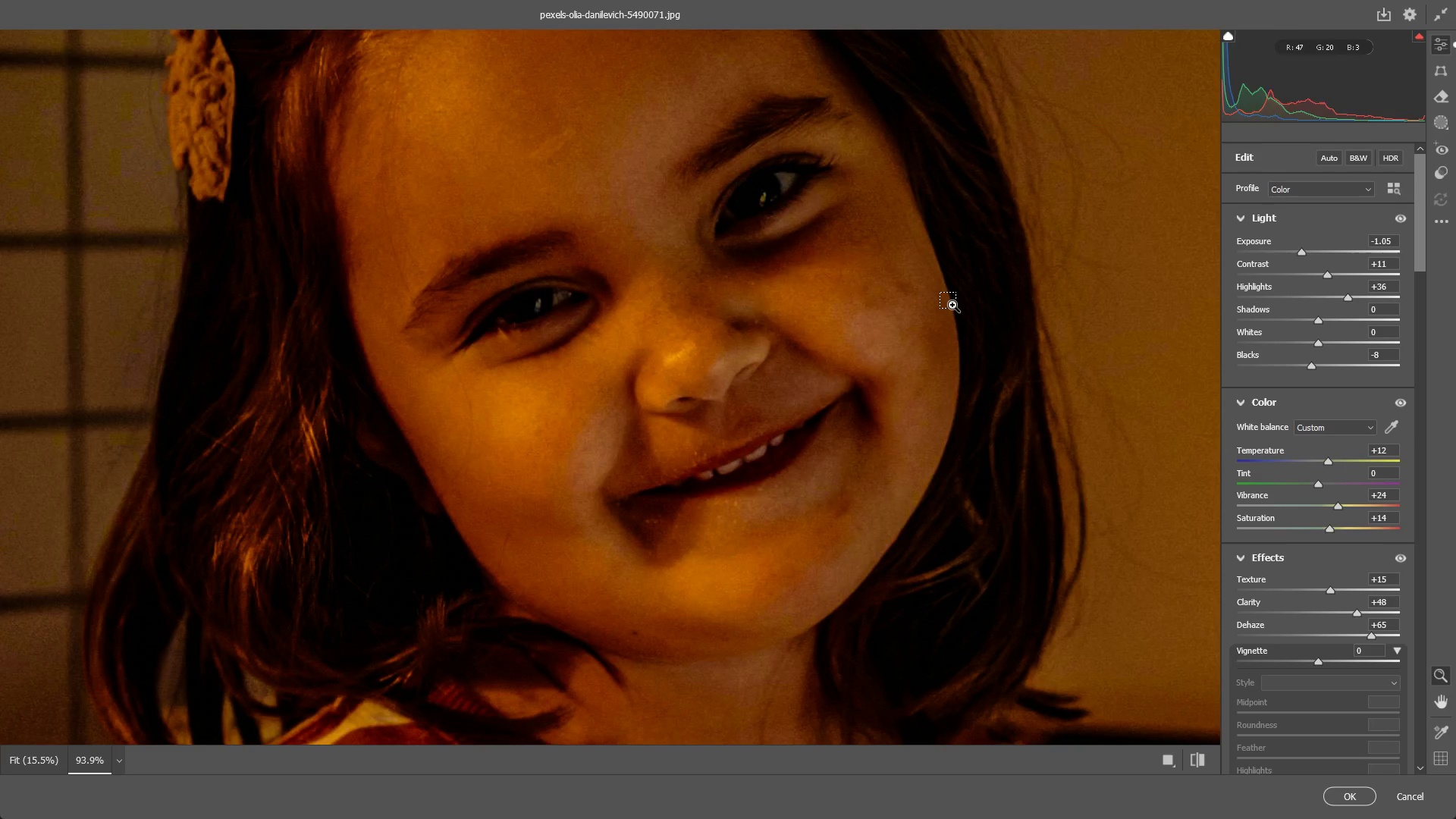 
key(Control+Z)
 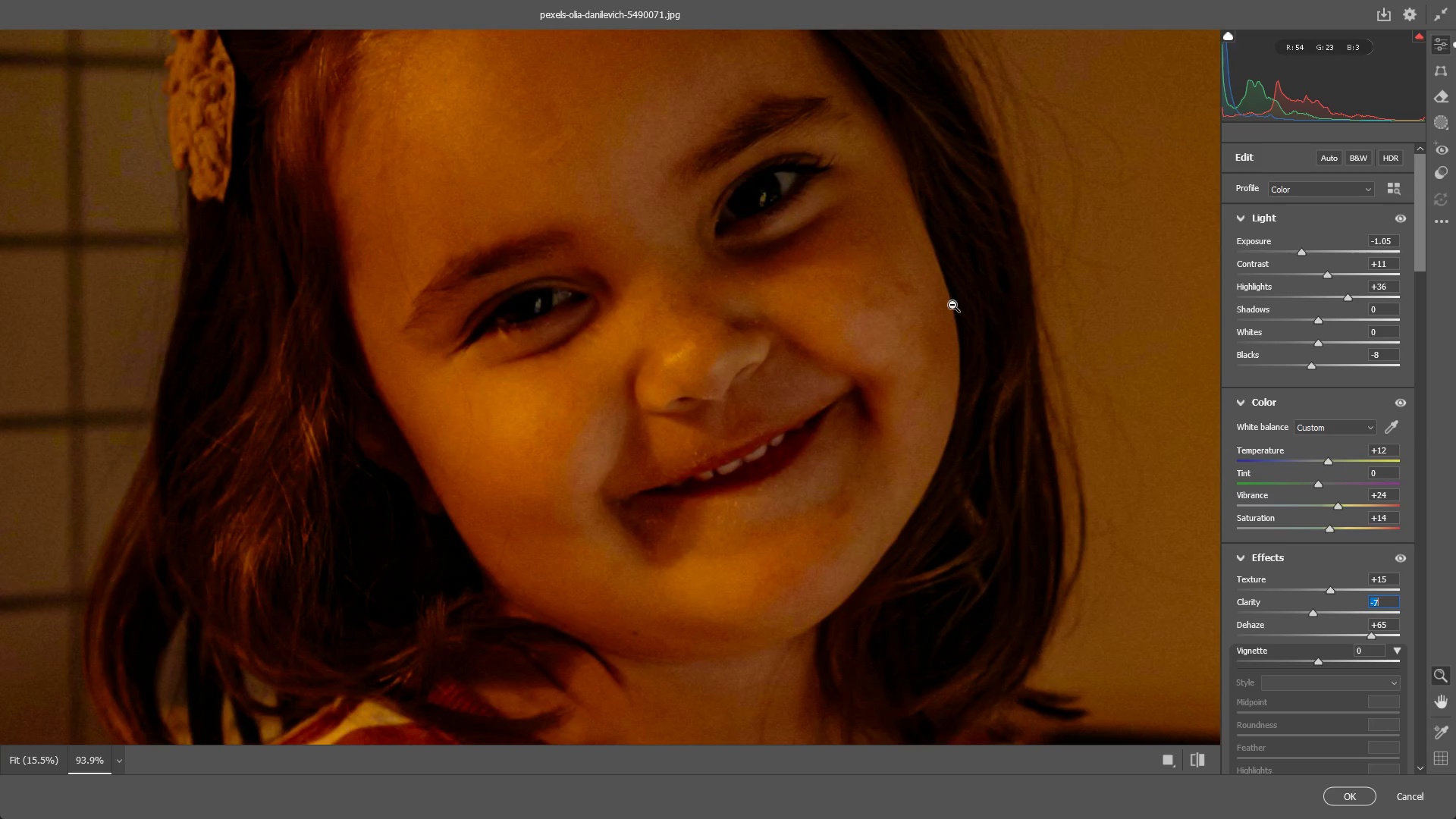 
key(Control+Shift+Z)
 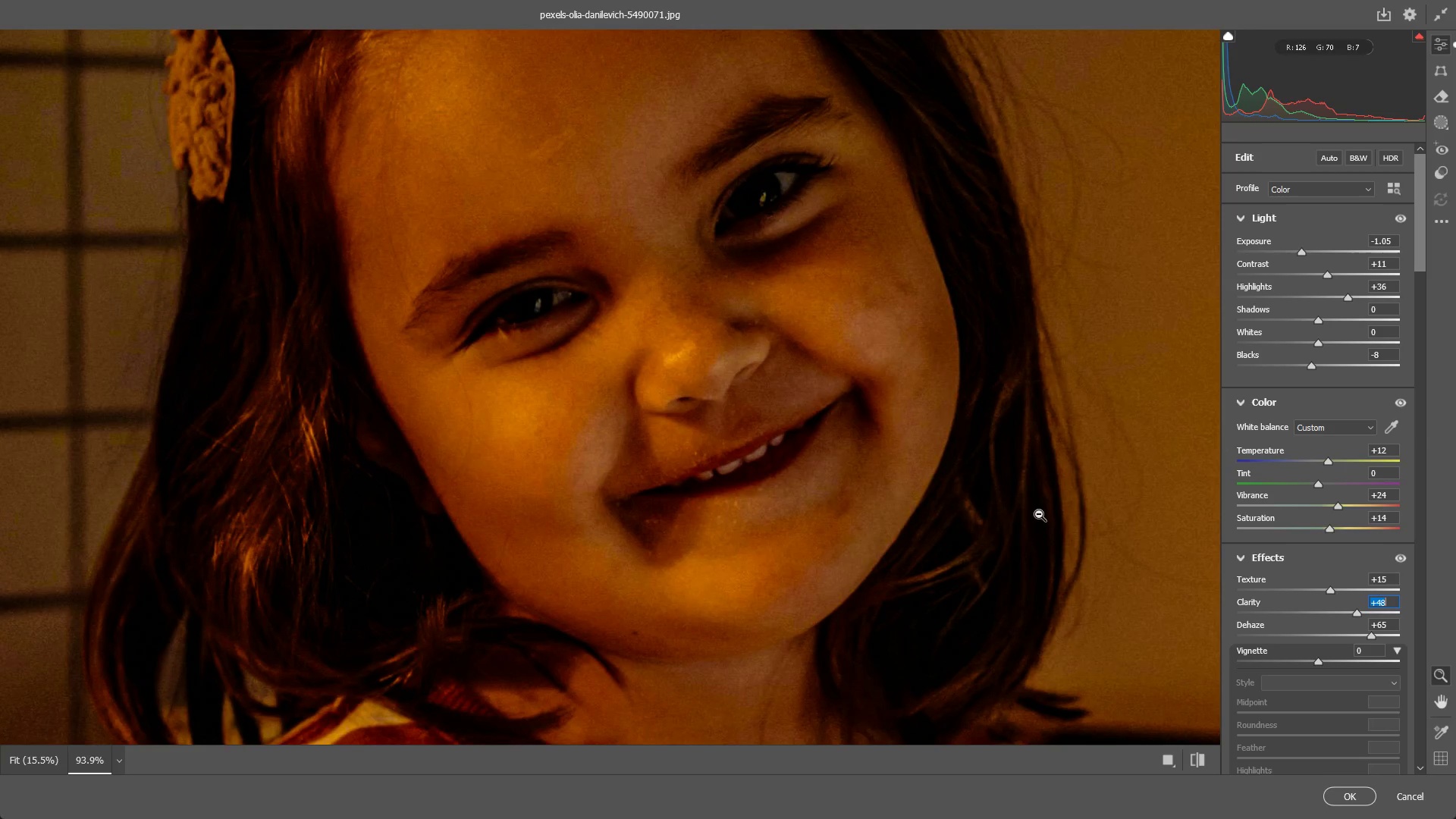 
left_click_drag(start_coordinate=[898, 347], to_coordinate=[727, 341])
 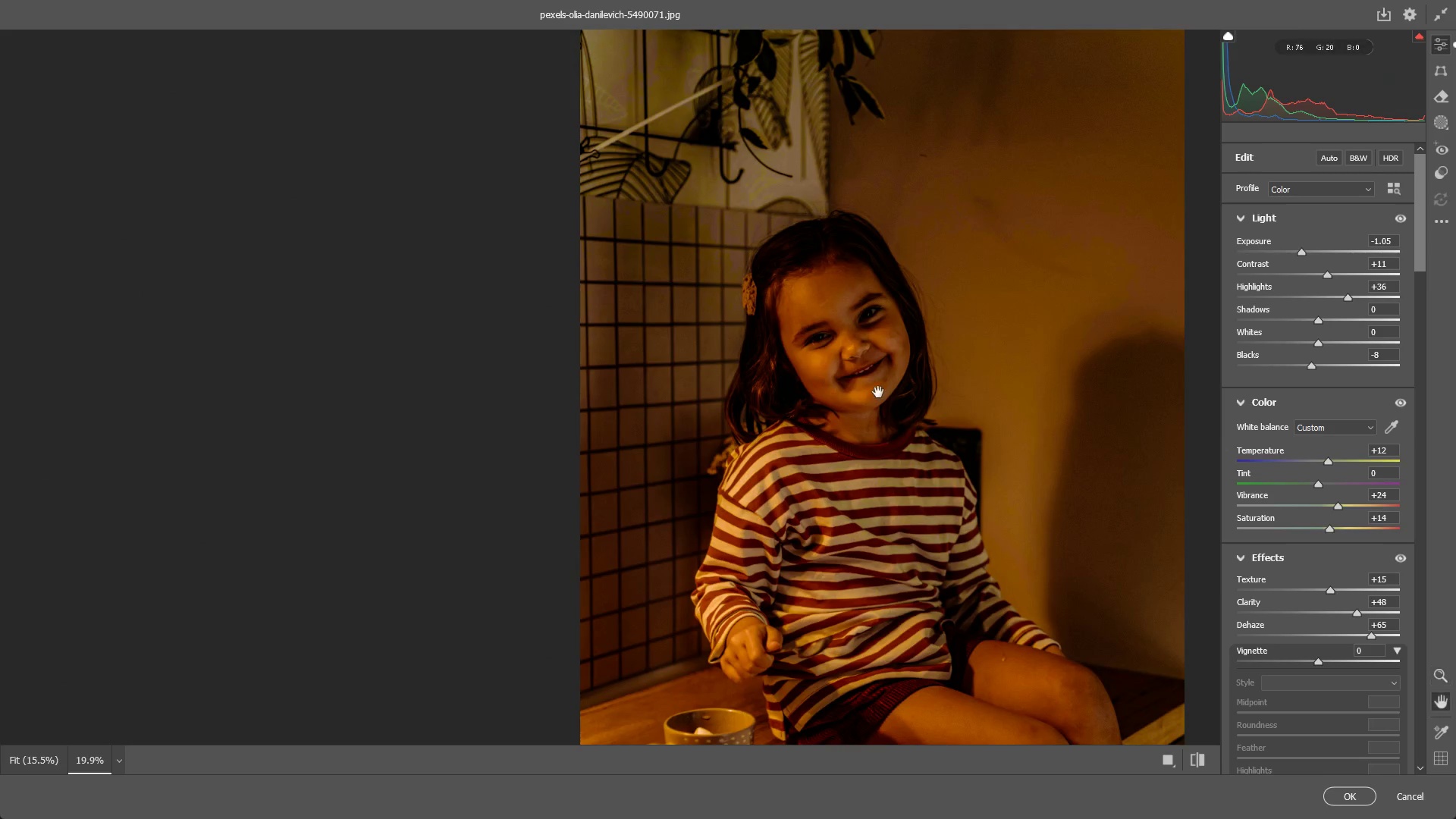 
hold_key(key=Space, duration=0.53)
 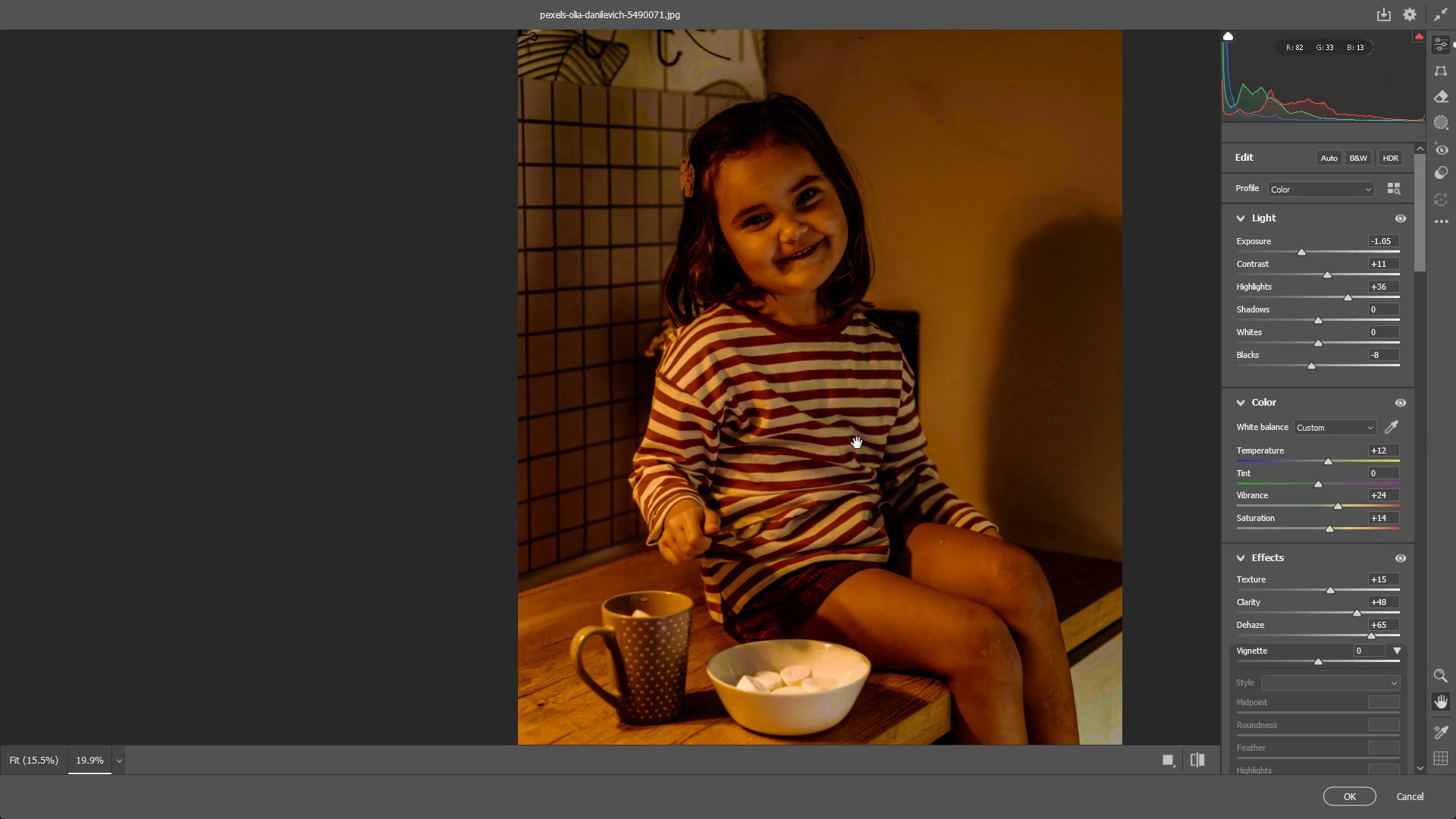 
left_click_drag(start_coordinate=[875, 385], to_coordinate=[813, 268])
 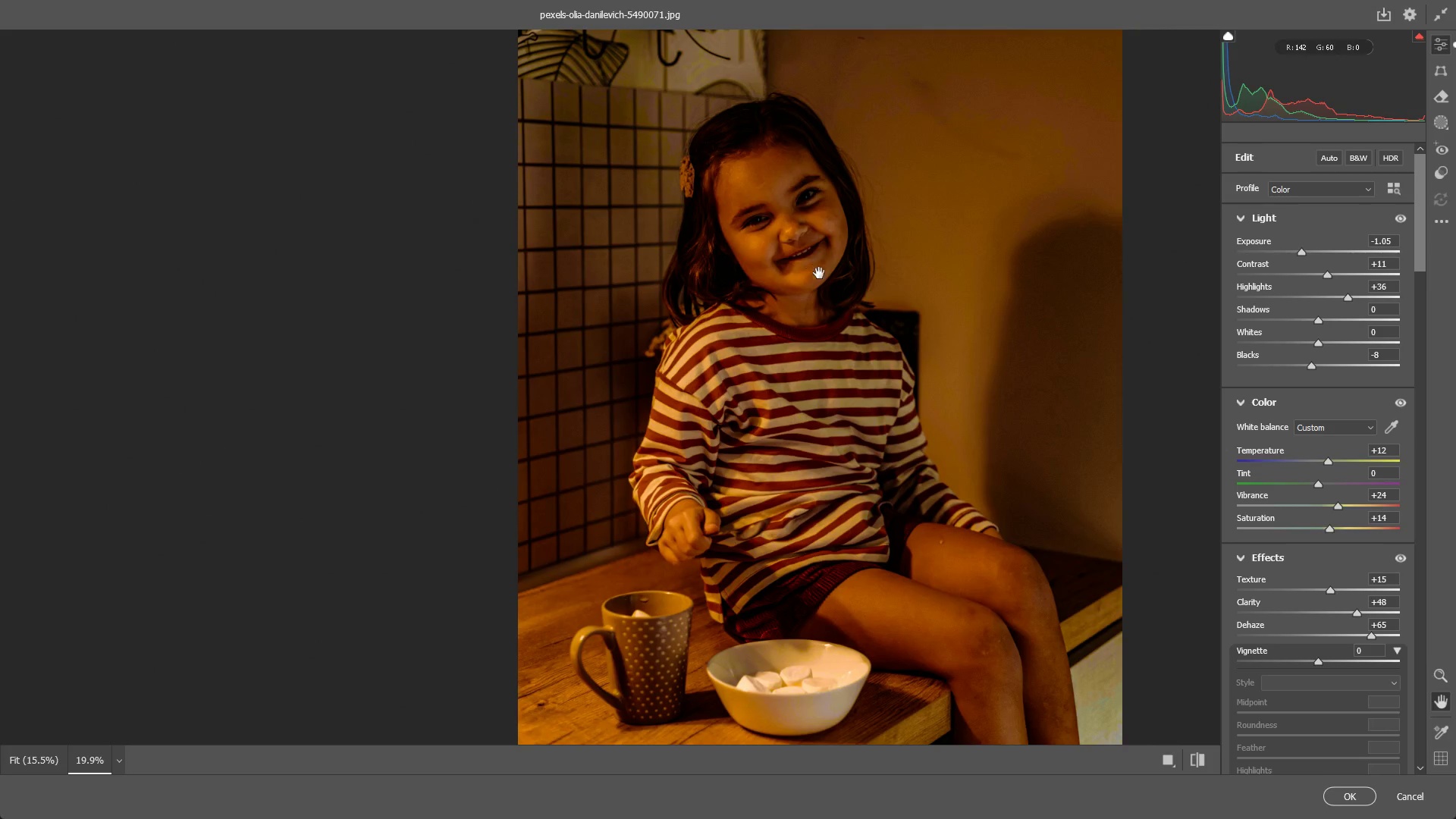 
hold_key(key=Space, duration=1.05)
 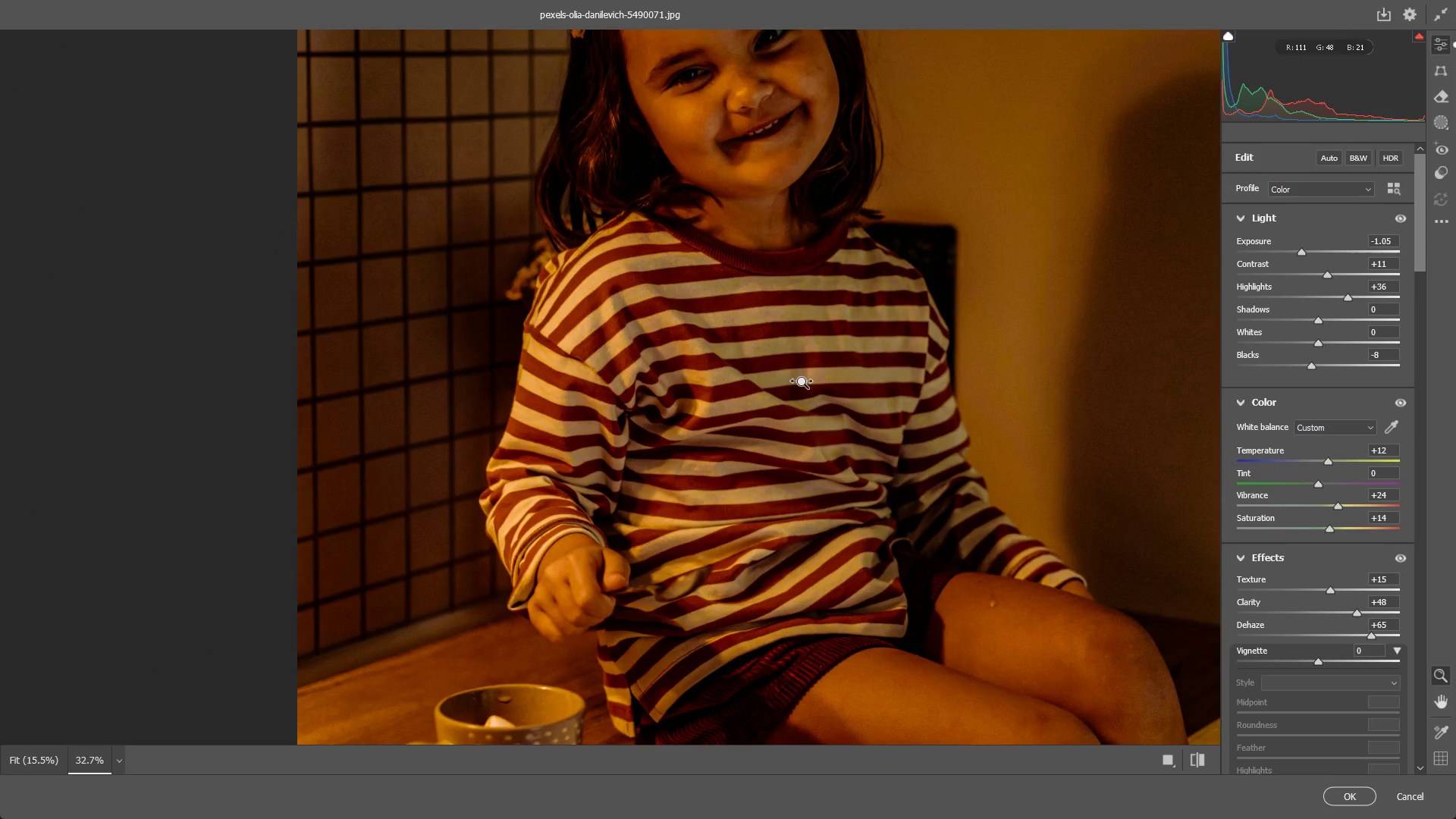 
left_click_drag(start_coordinate=[817, 443], to_coordinate=[772, 424])
 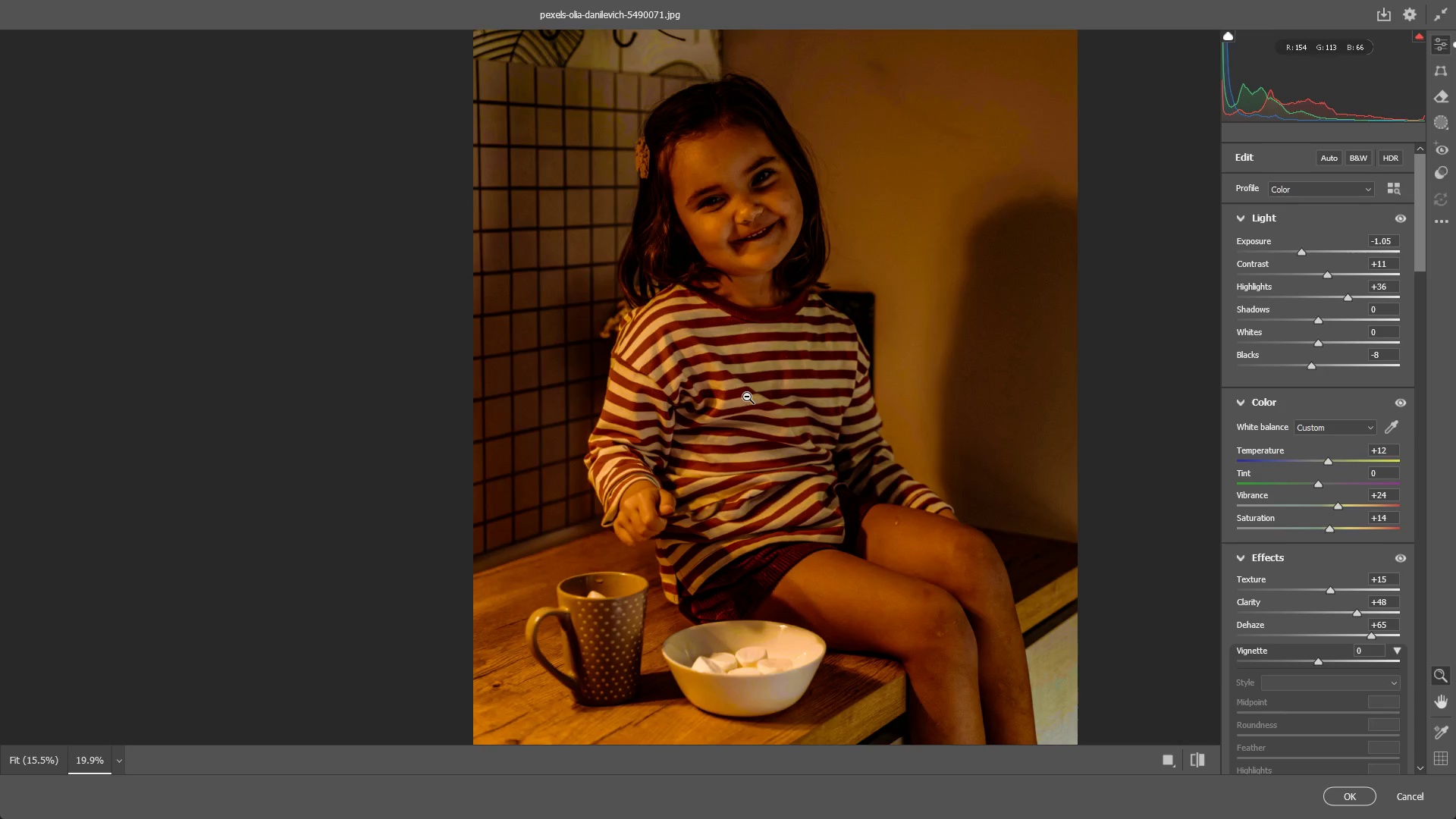 
left_click_drag(start_coordinate=[747, 397], to_coordinate=[802, 382])
 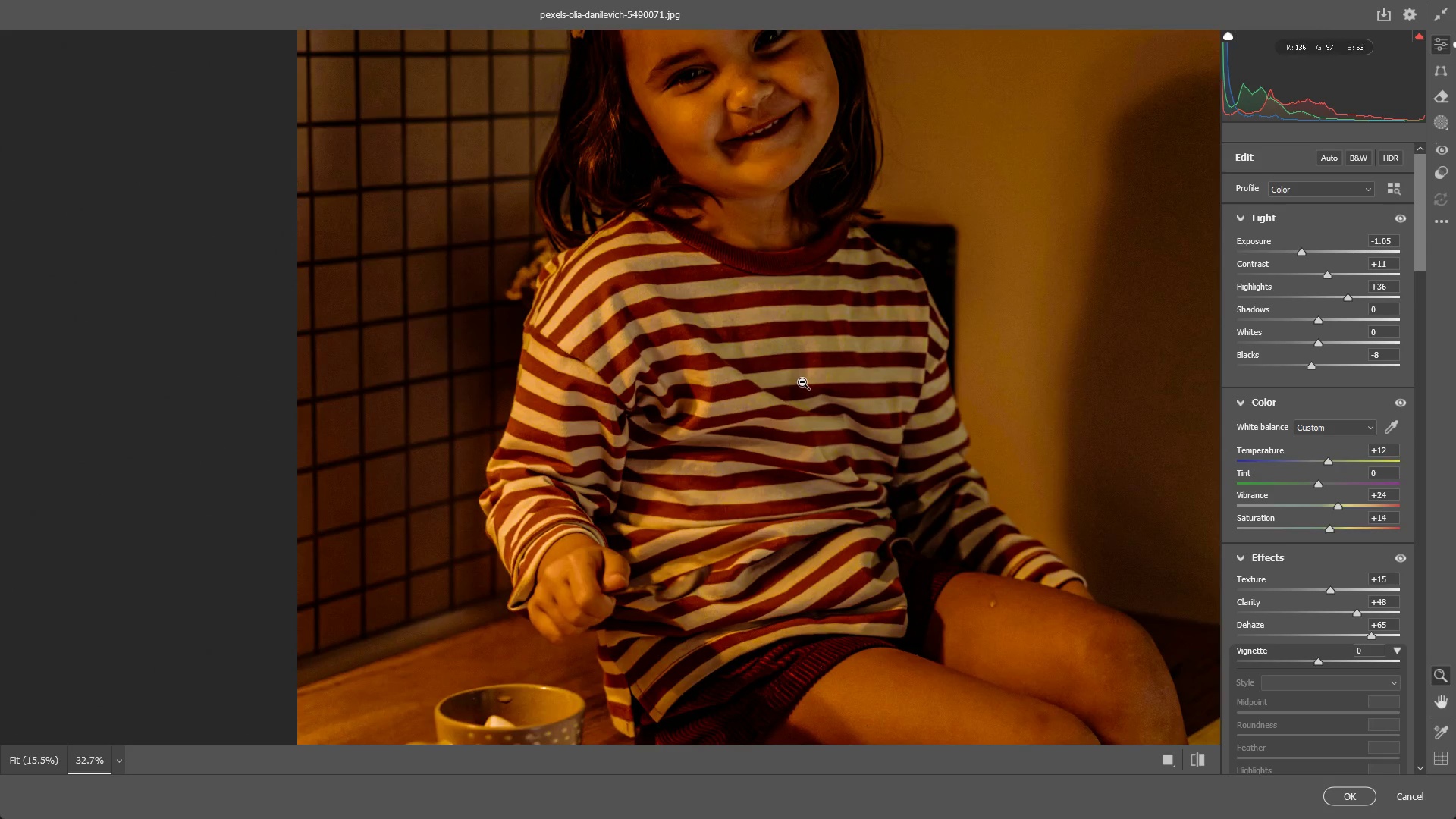 
hold_key(key=Space, duration=1.0)
 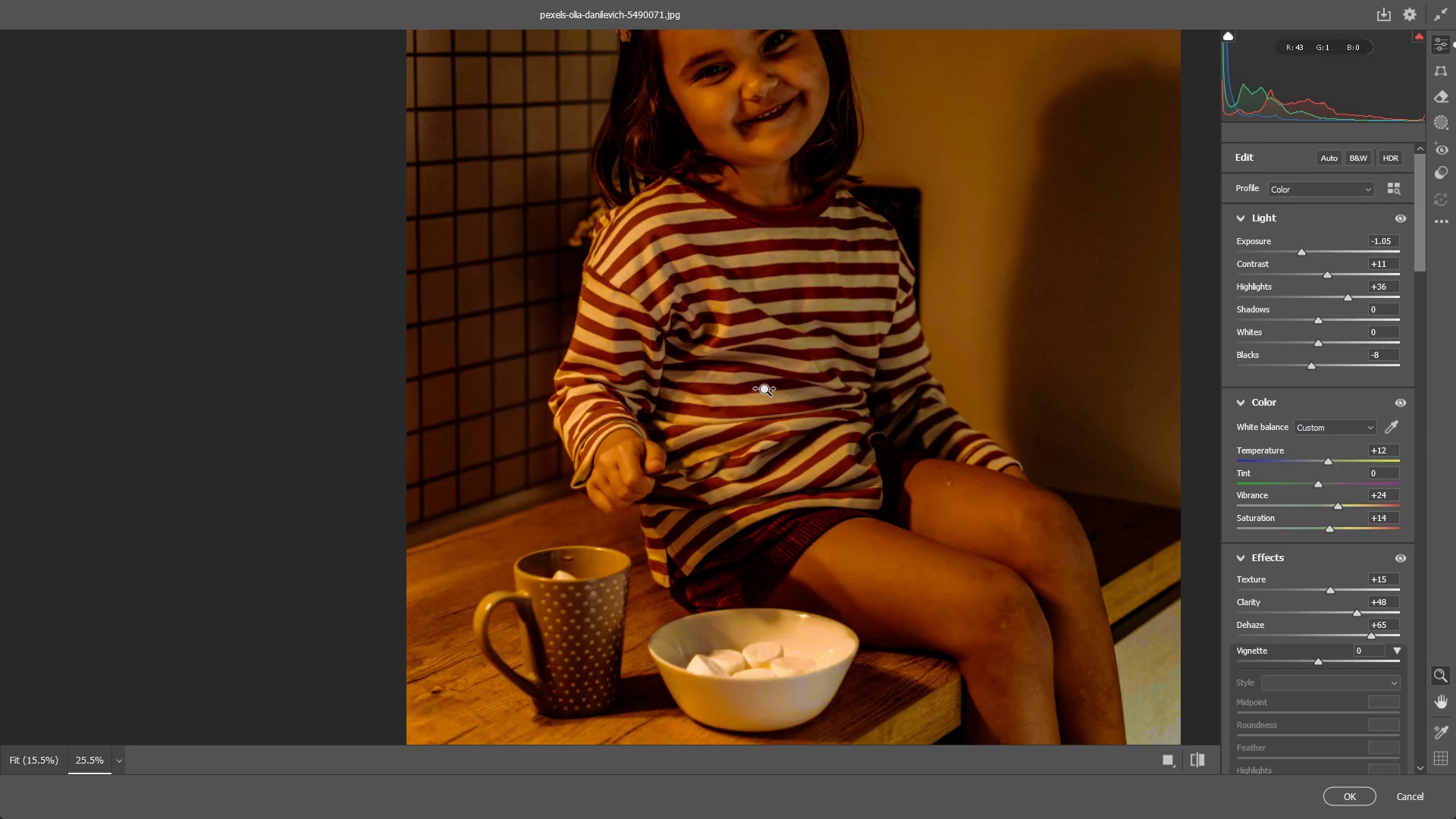 
left_click_drag(start_coordinate=[761, 401], to_coordinate=[761, 309])
 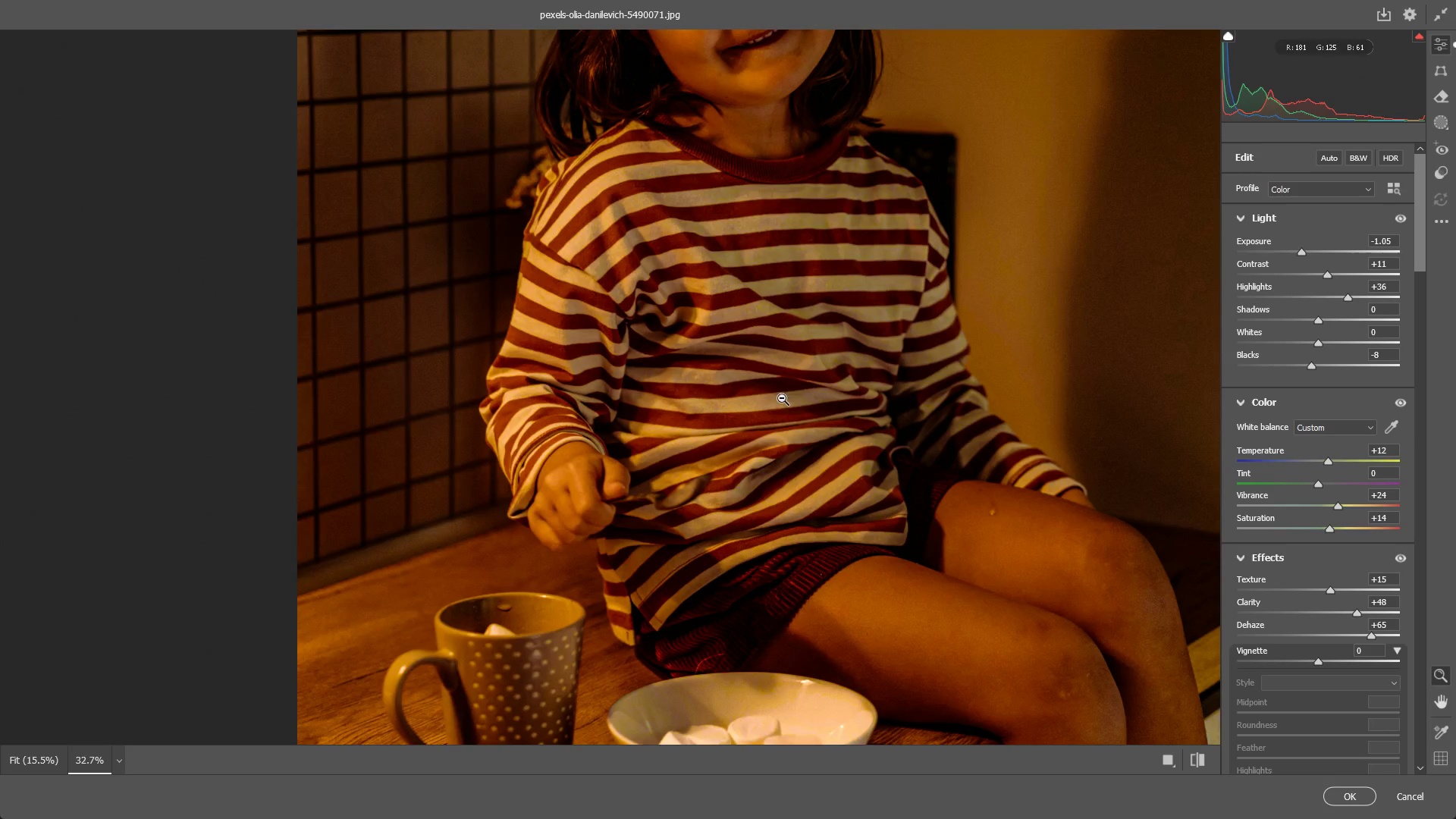 
left_click_drag(start_coordinate=[793, 384], to_coordinate=[765, 390])
 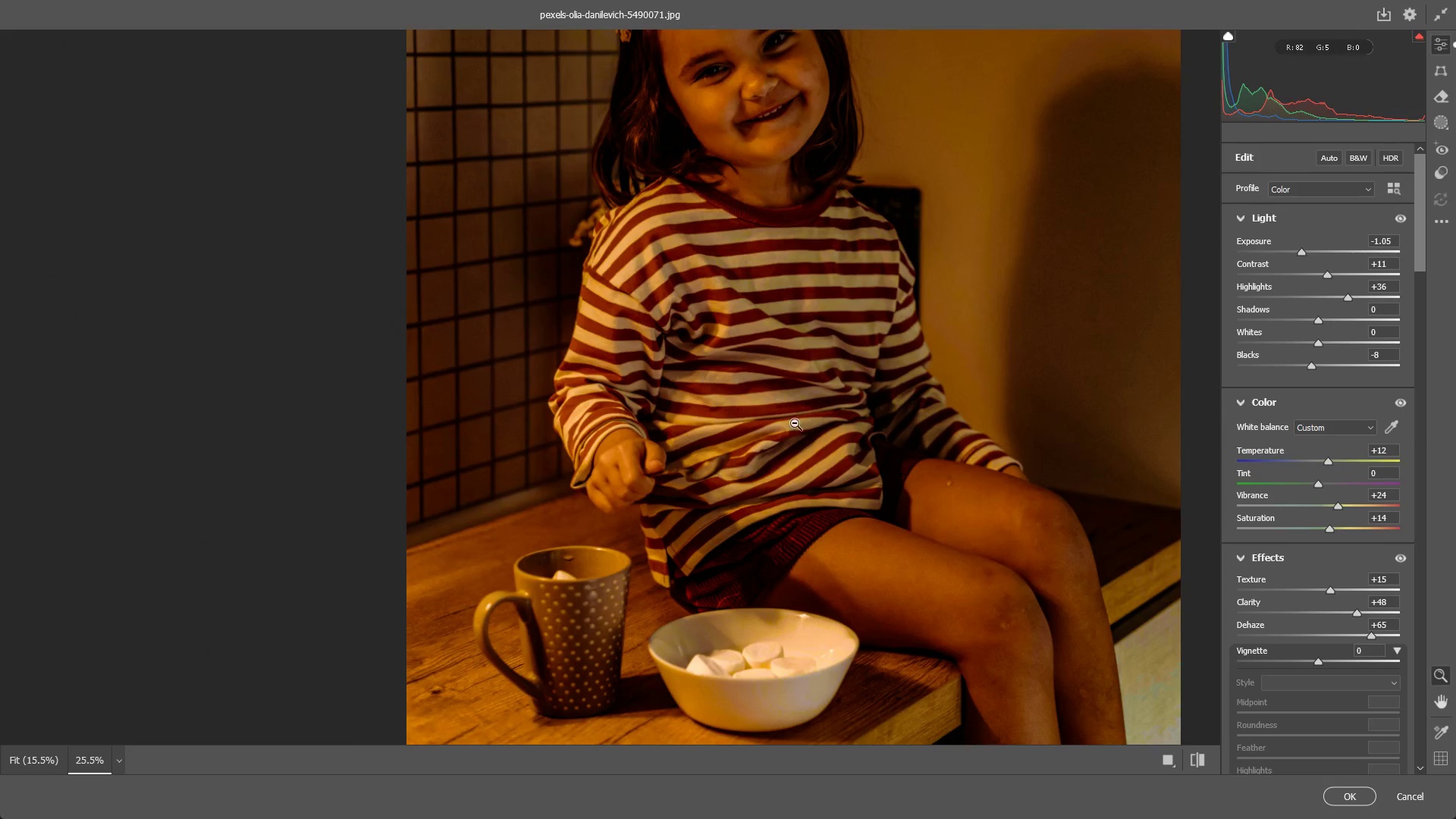 
hold_key(key=Space, duration=0.61)
 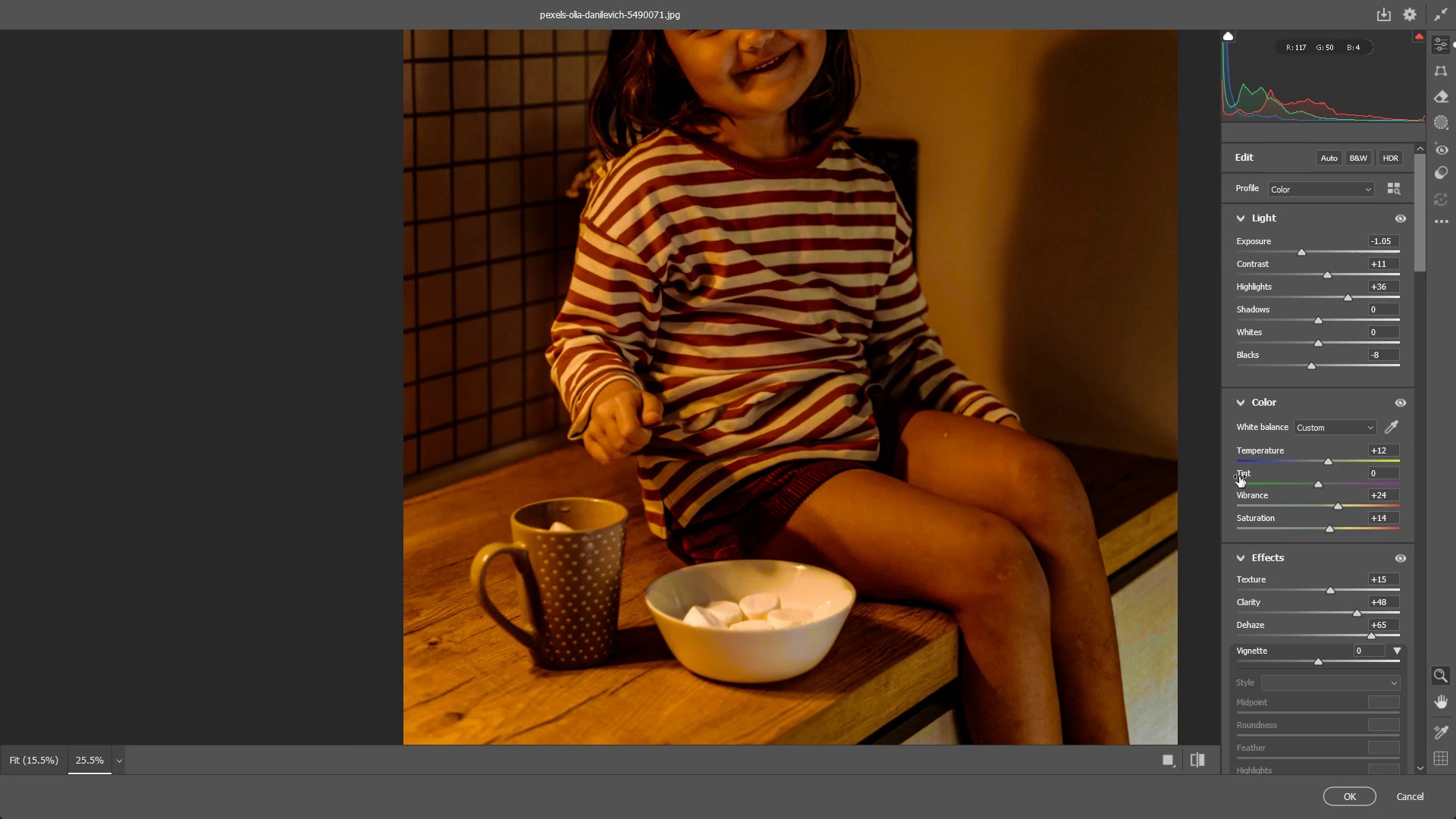 
left_click_drag(start_coordinate=[795, 444], to_coordinate=[792, 396])
 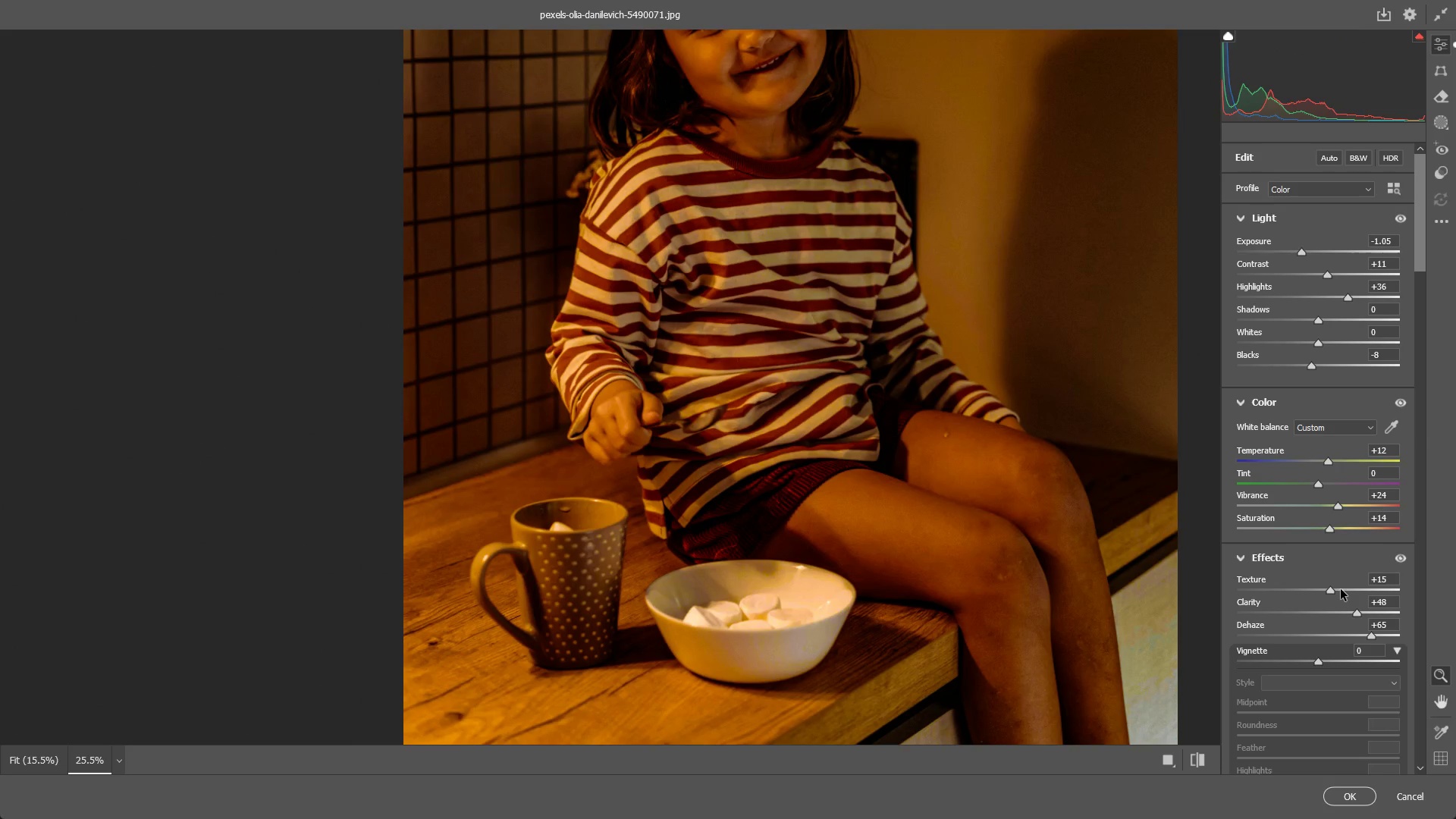 
left_click_drag(start_coordinate=[970, 437], to_coordinate=[949, 435])
 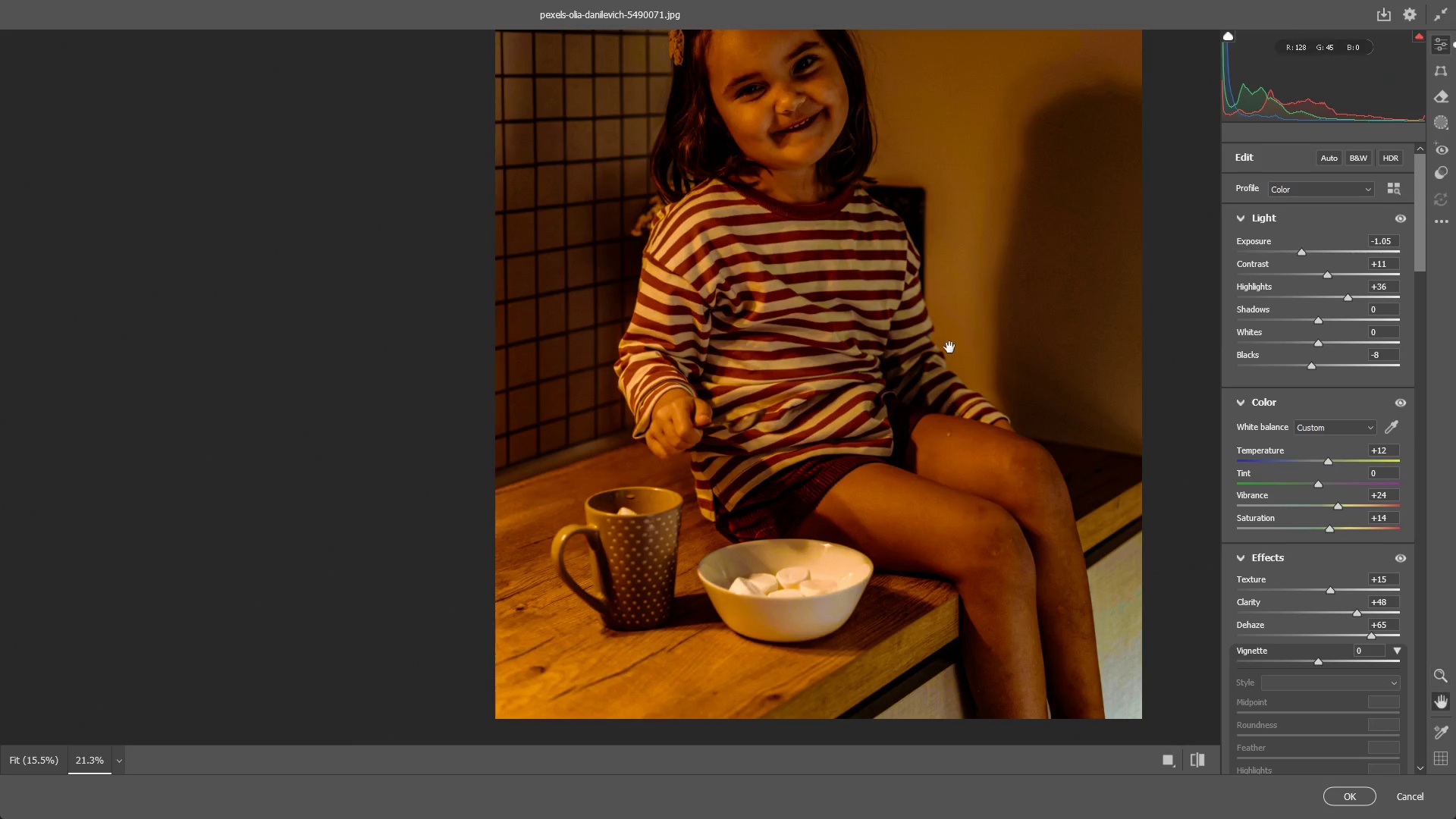 
hold_key(key=Space, duration=0.64)
 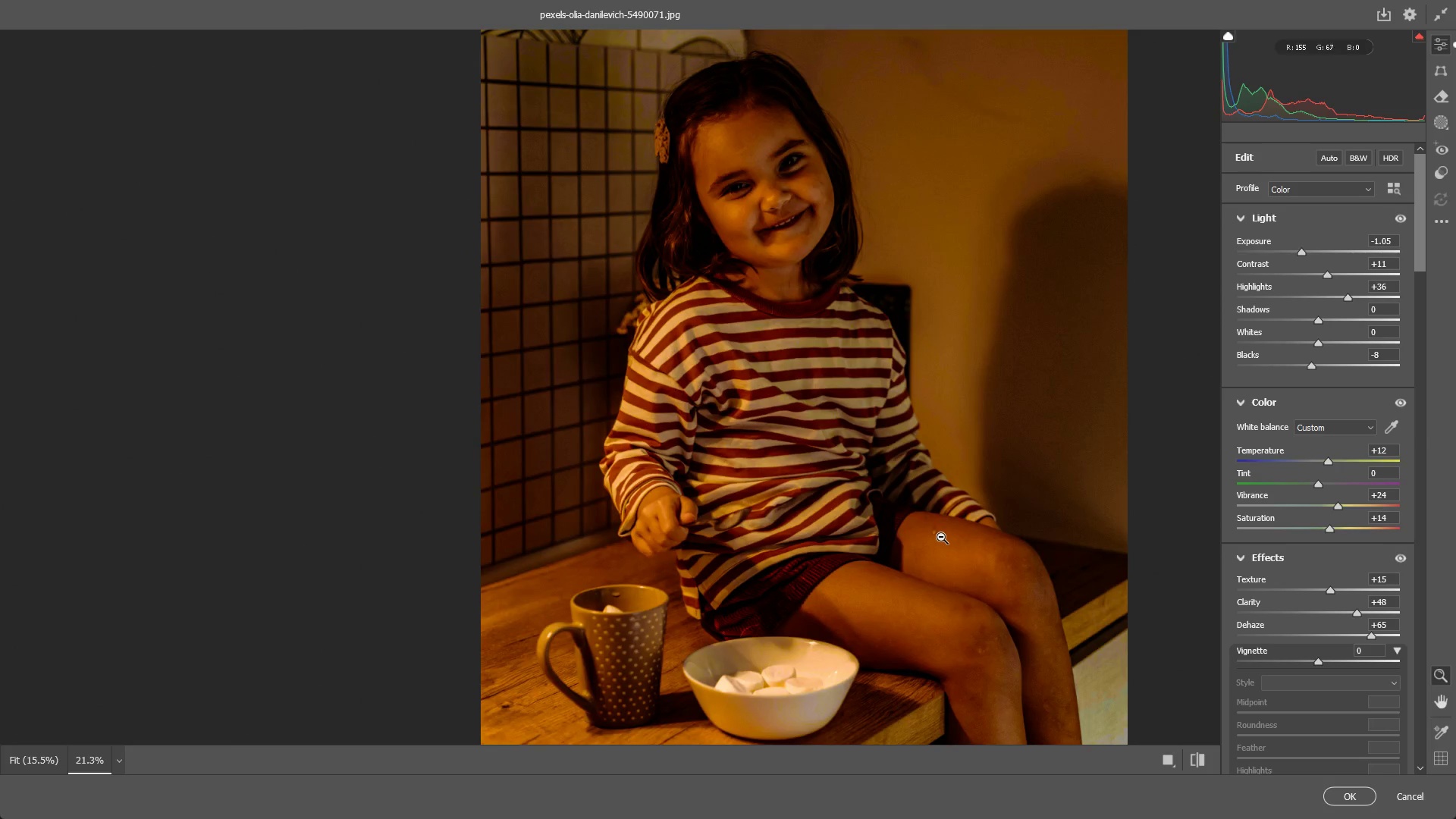 
left_click_drag(start_coordinate=[935, 312], to_coordinate=[921, 410])
 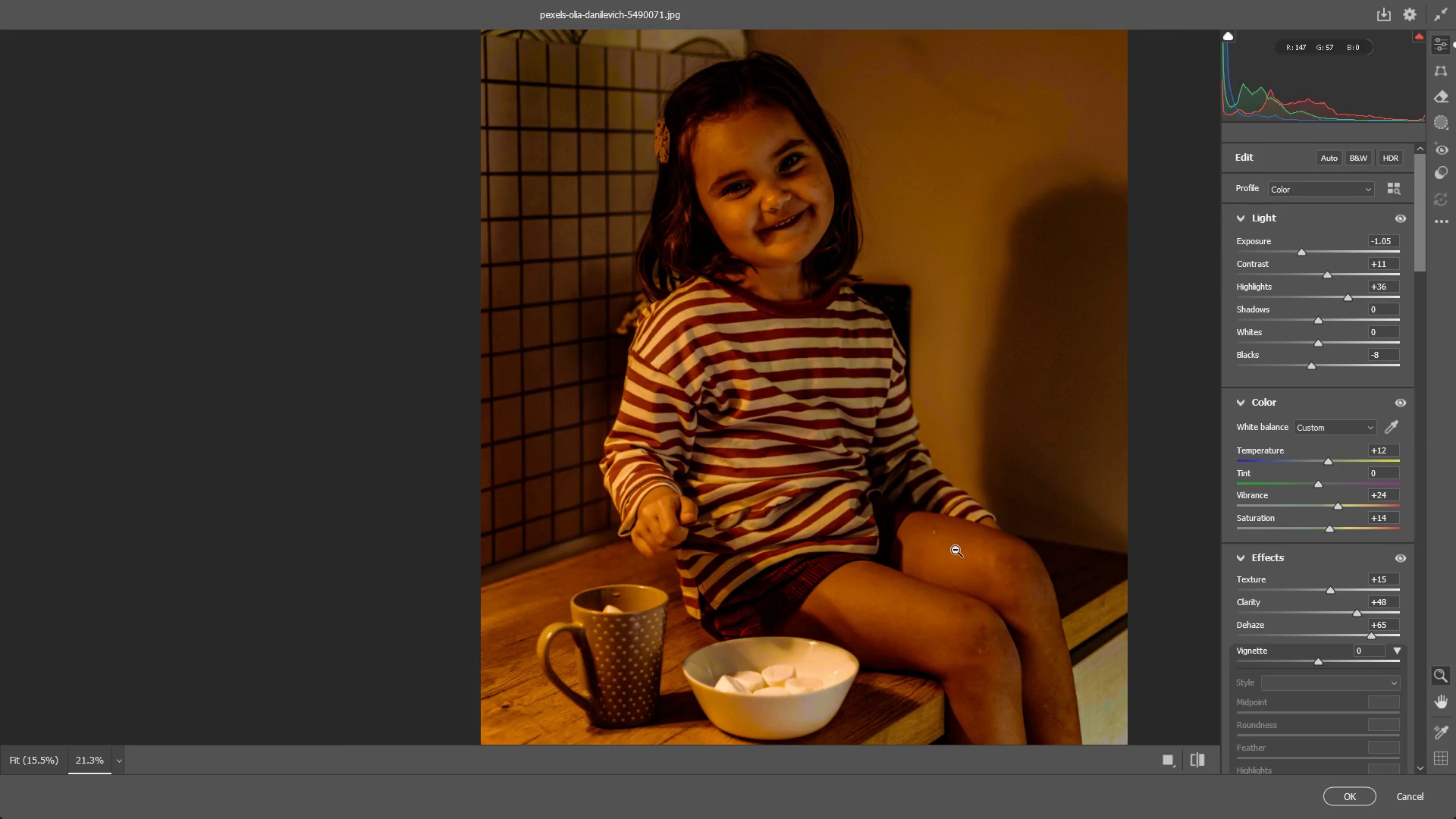 
left_click_drag(start_coordinate=[941, 537], to_coordinate=[889, 516])
 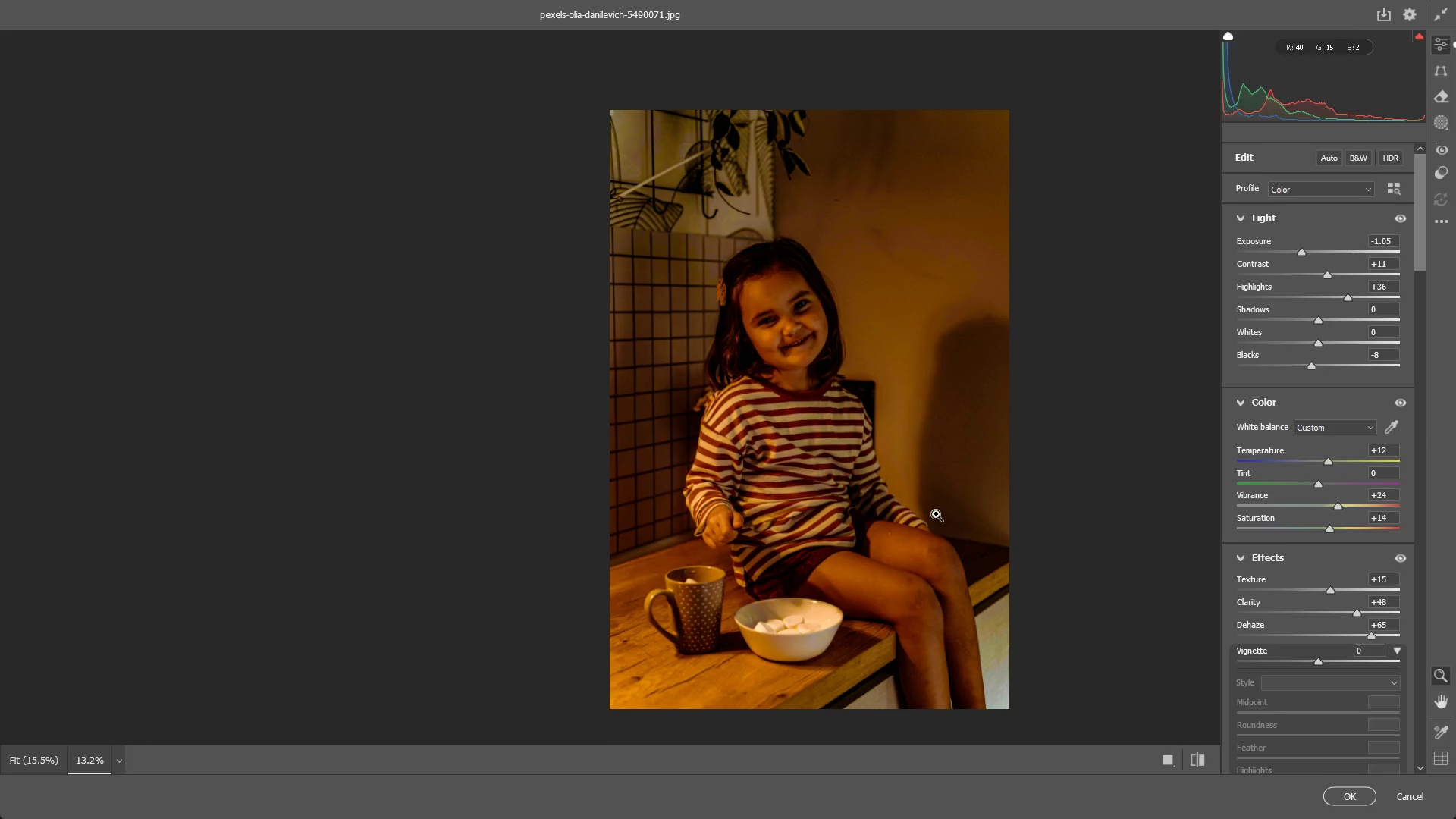 
left_click_drag(start_coordinate=[790, 468], to_coordinate=[833, 477])
 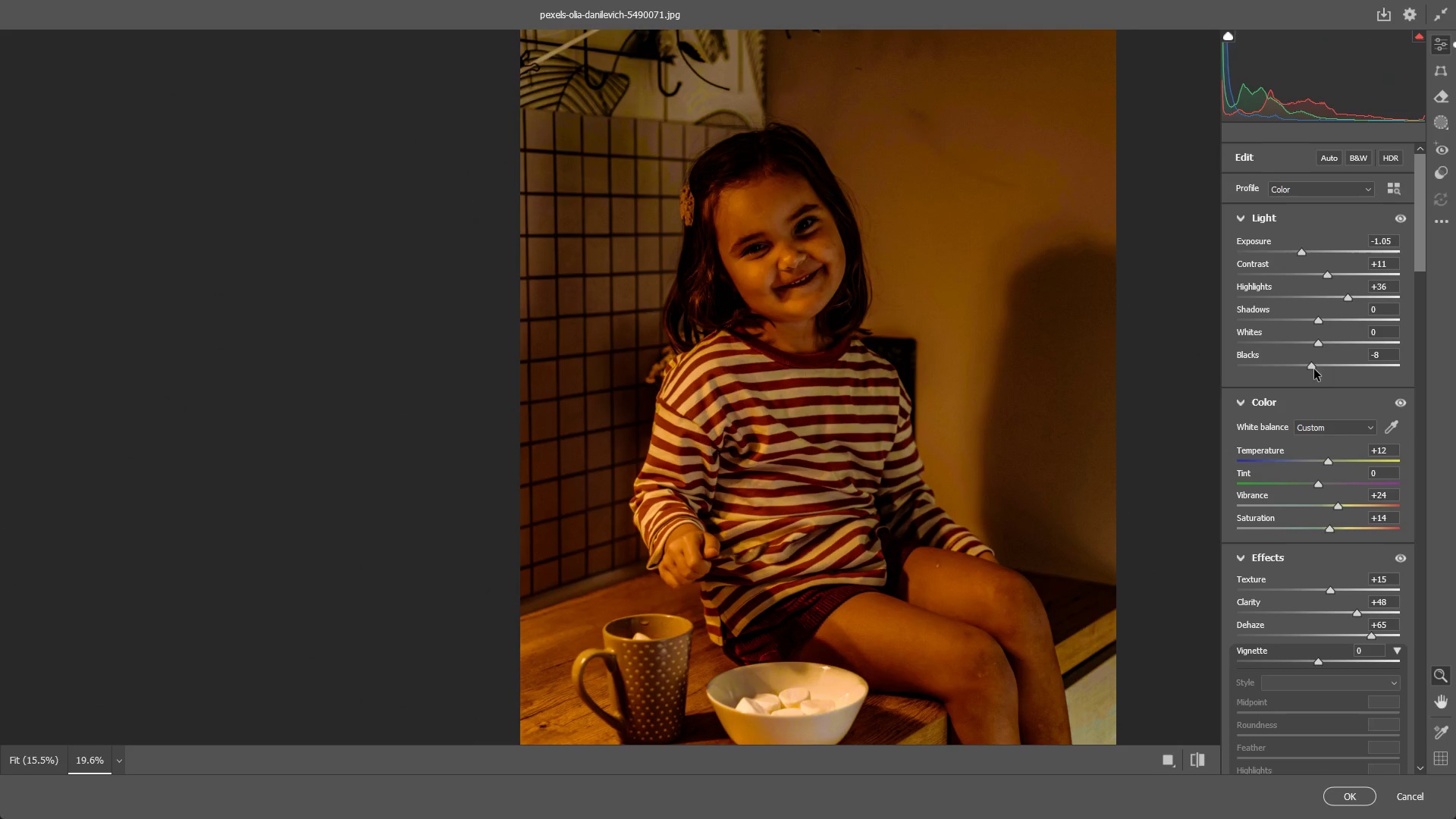 
scroll: coordinate [1256, 631], scroll_direction: down, amount: 4.0
 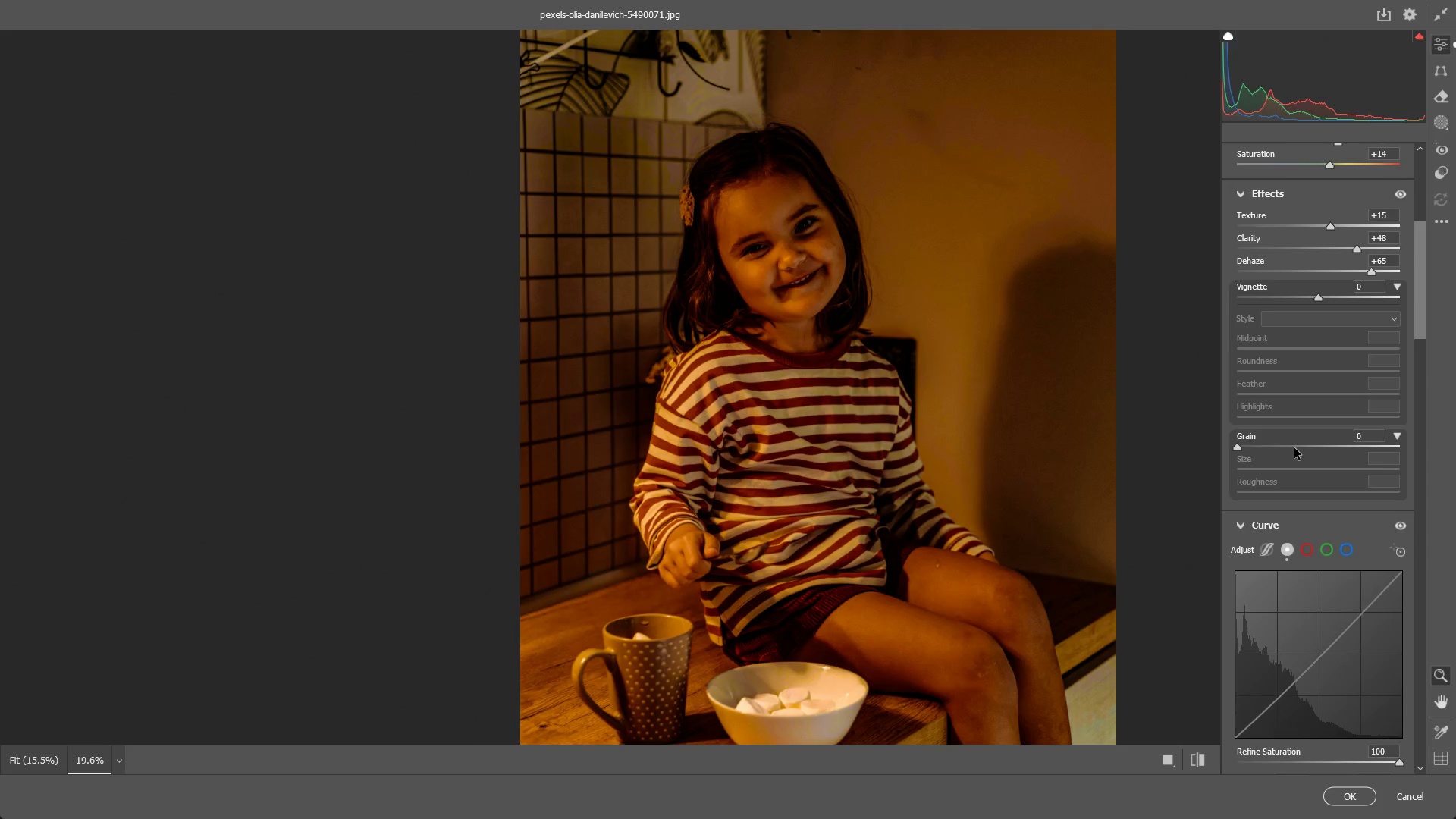 
scroll: coordinate [1323, 475], scroll_direction: up, amount: 9.0
 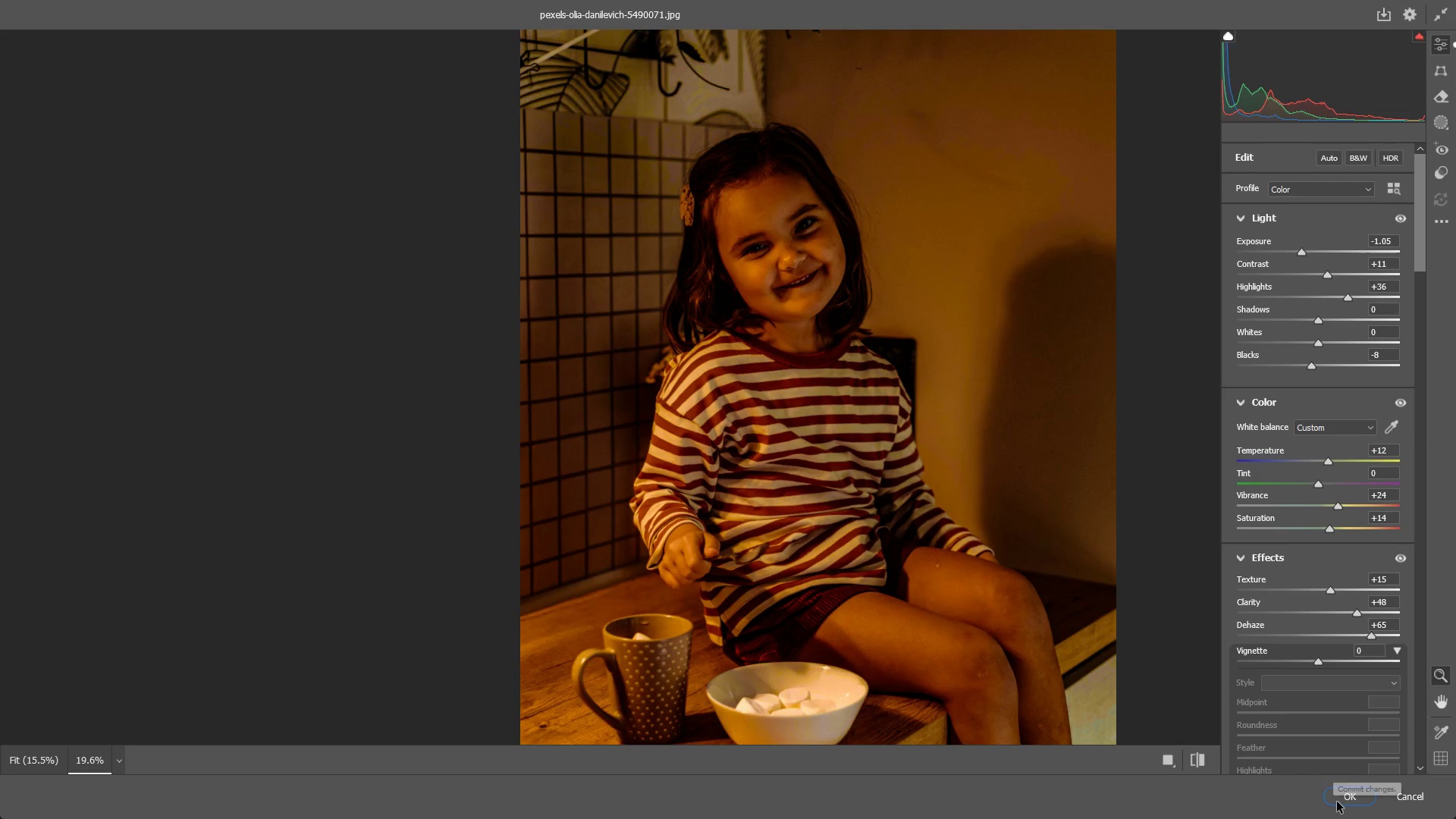 
left_click([1337, 801])
 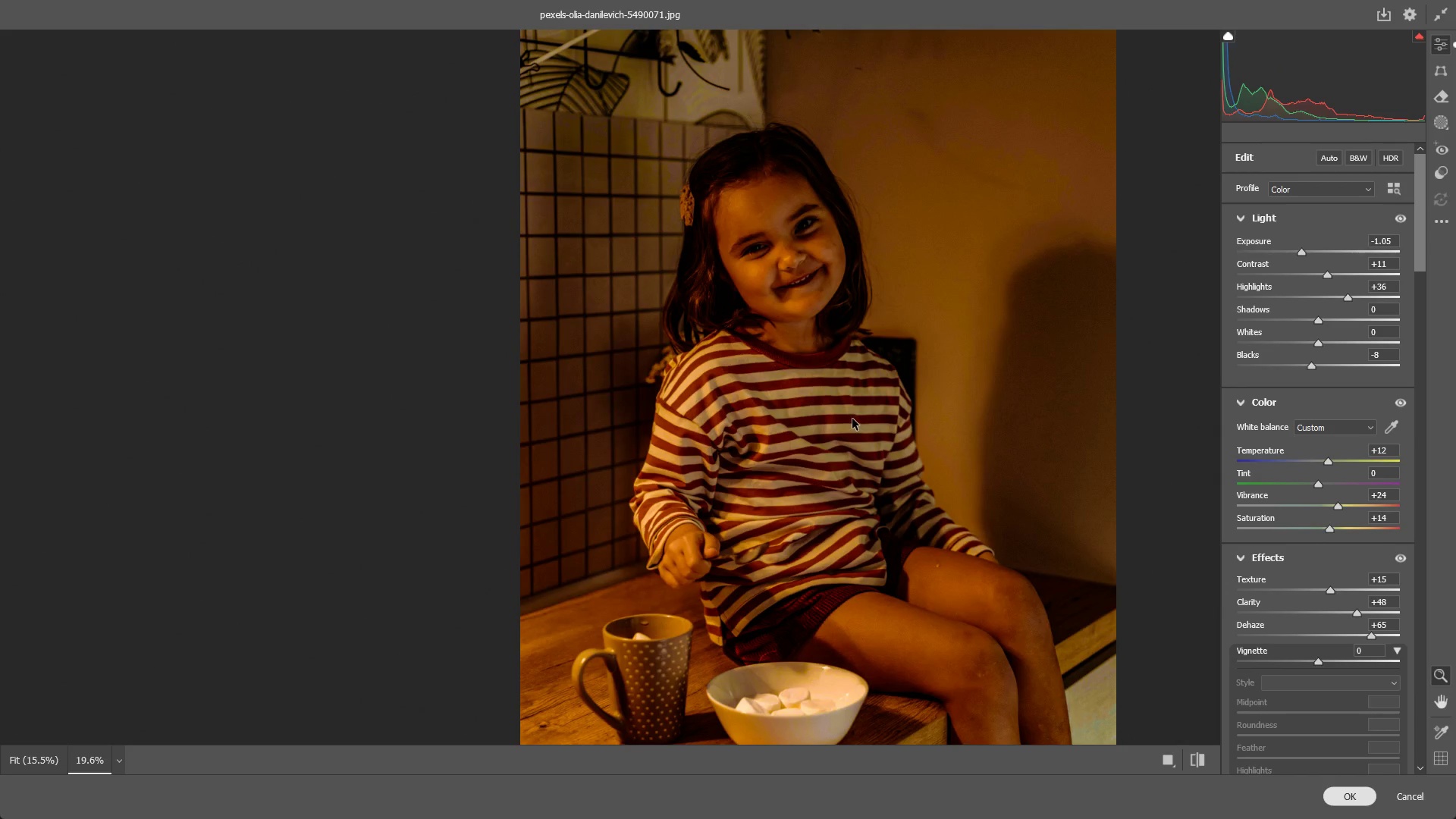 
key(Alt+Tab)
 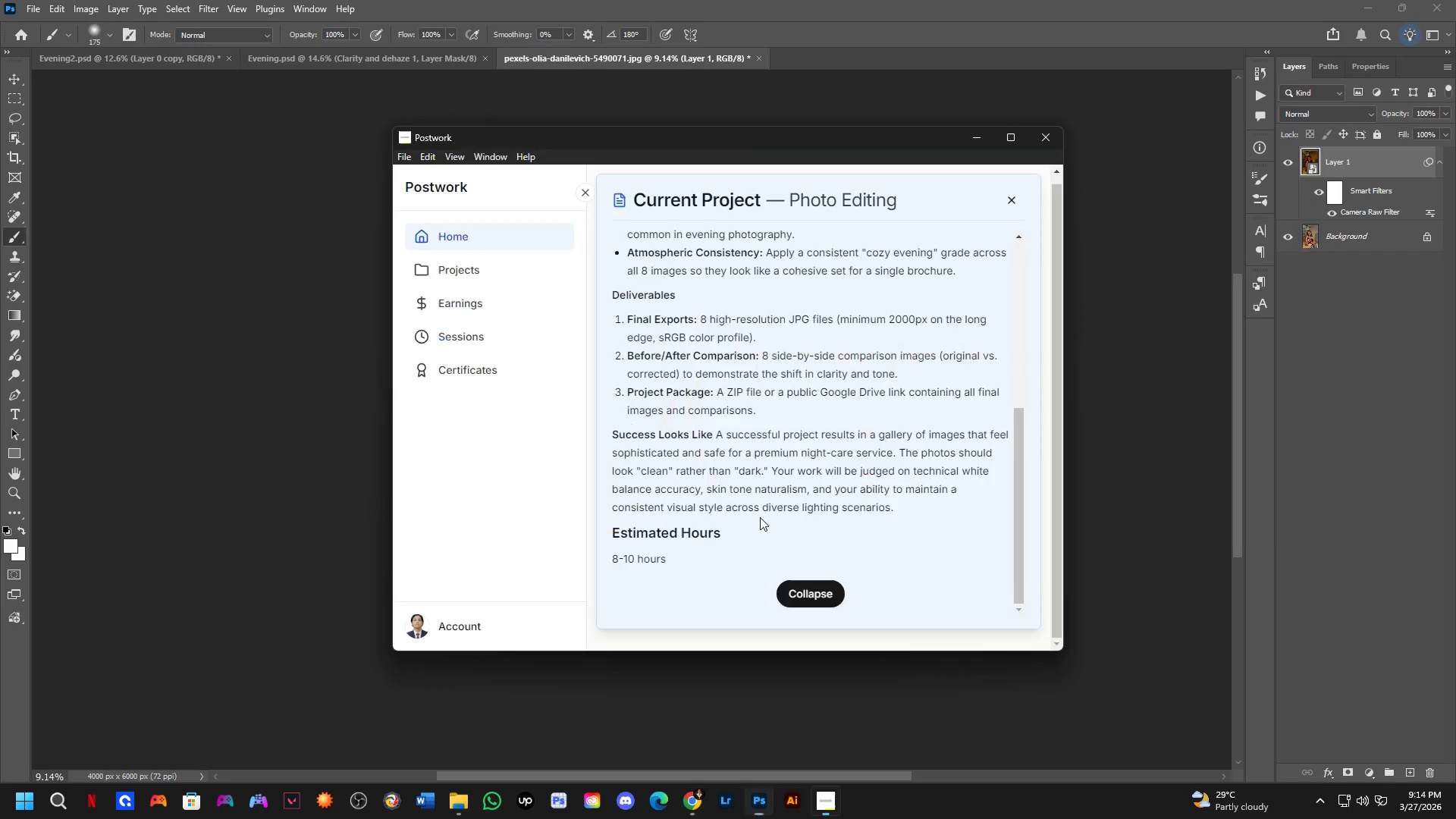 
scroll: coordinate [849, 418], scroll_direction: down, amount: 5.0